 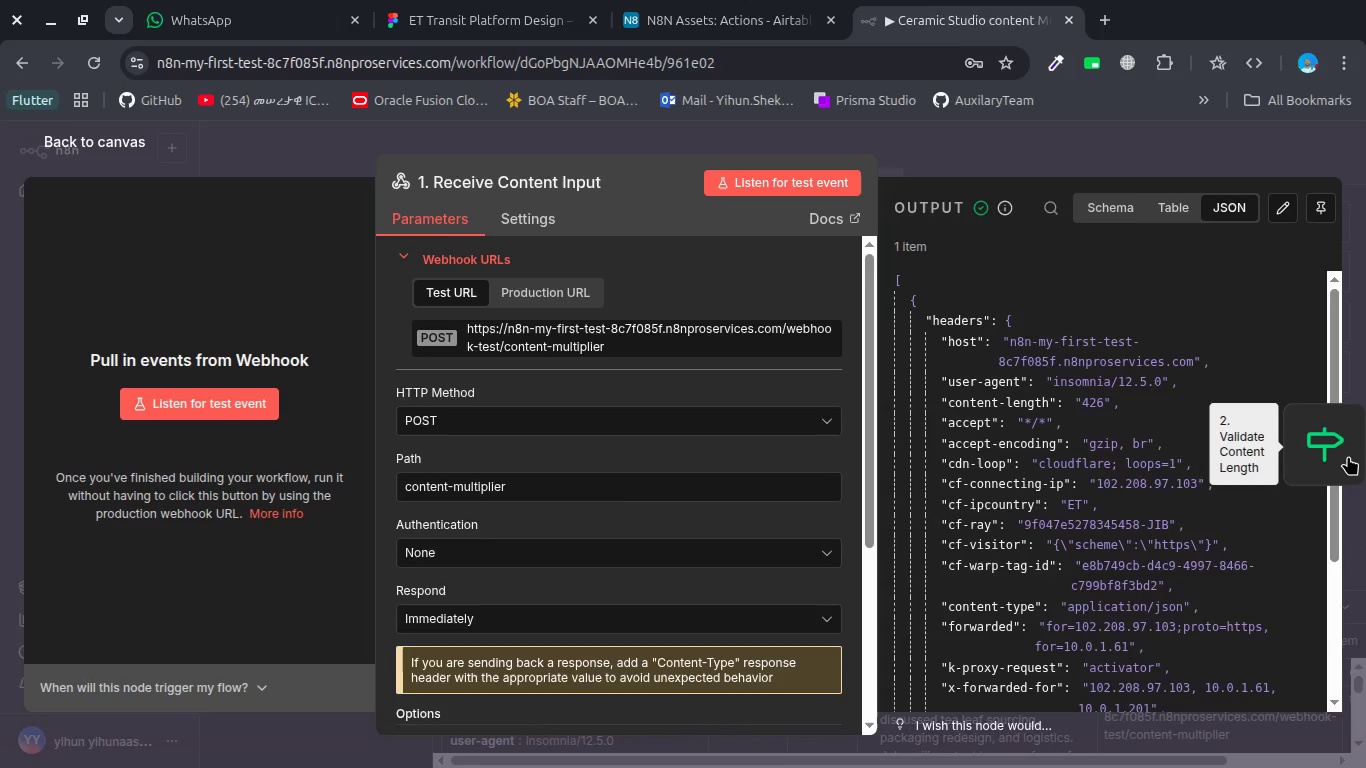 
scroll: coordinate [223, 480], scroll_direction: down, amount: 9.0
 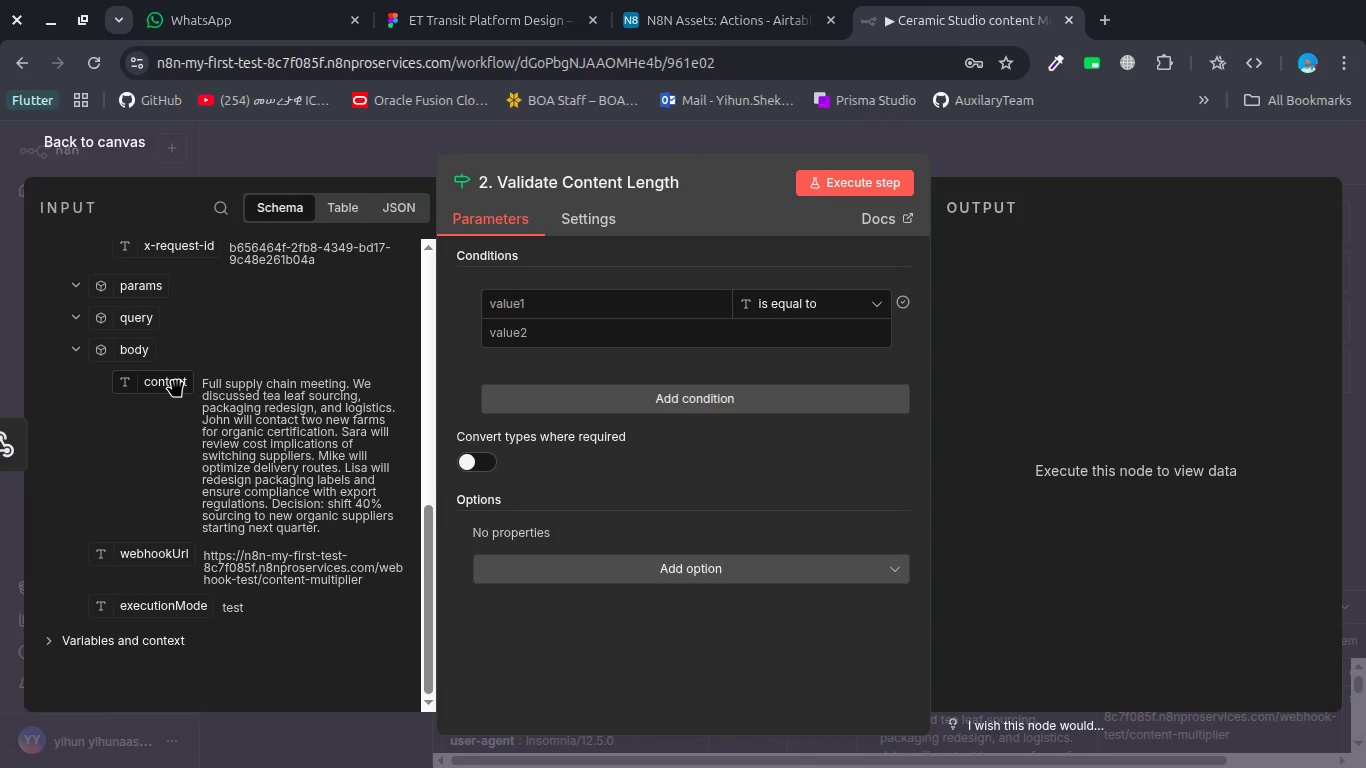 
left_click_drag(start_coordinate=[176, 381], to_coordinate=[481, 337])
 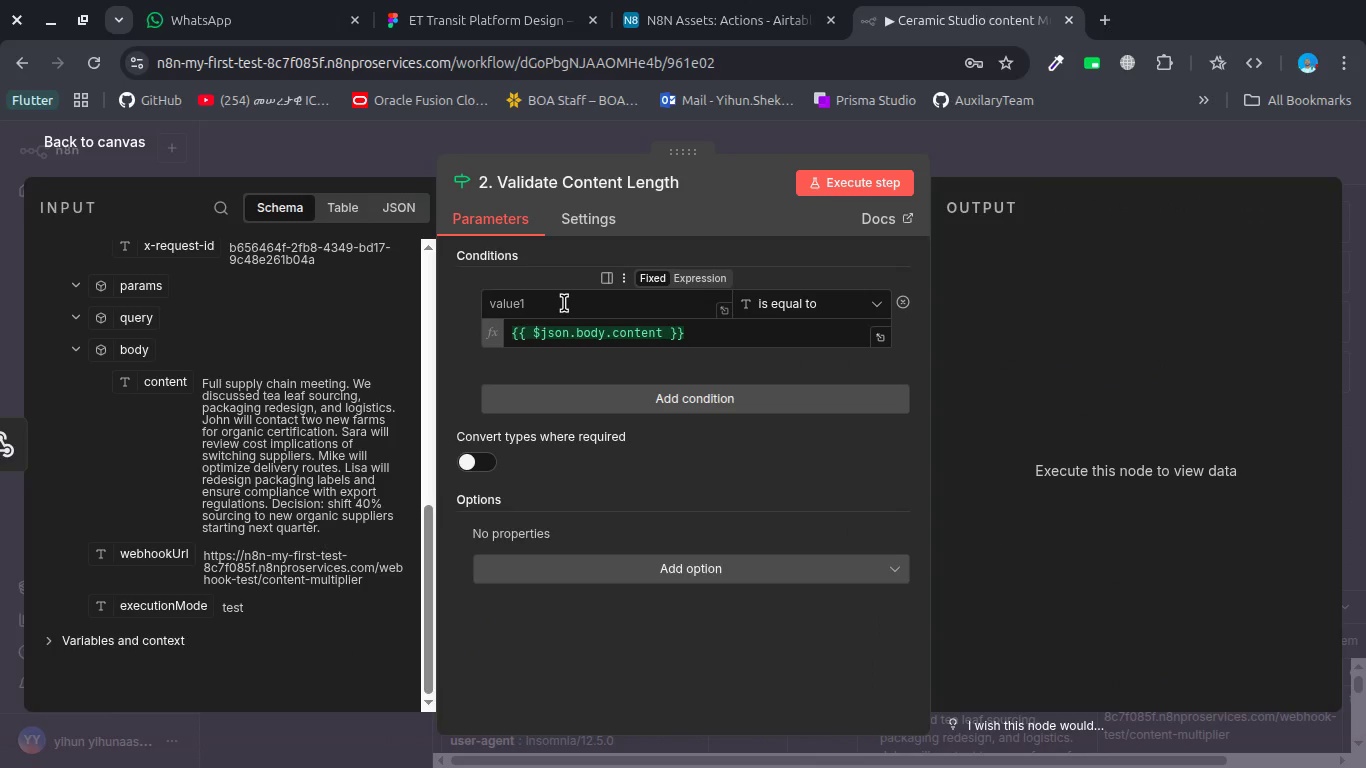 
left_click([564, 303])
 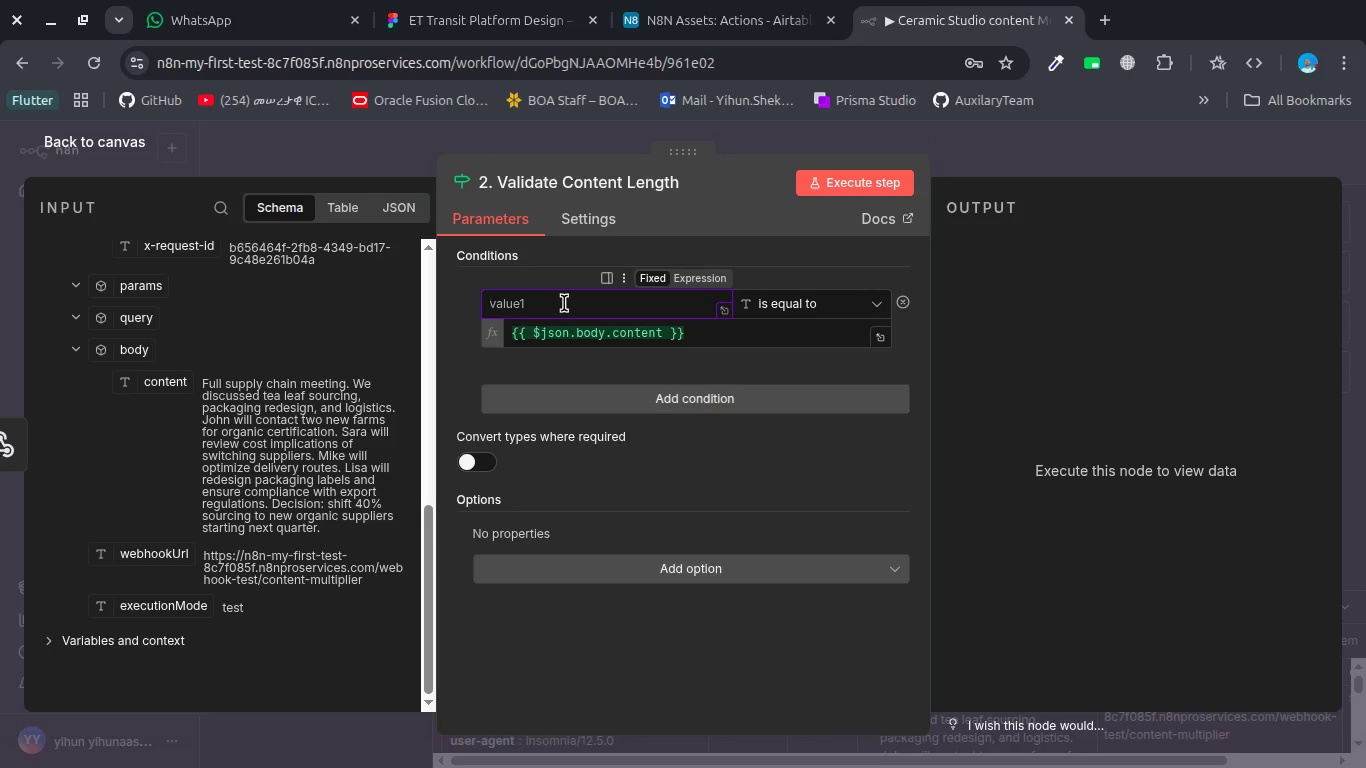 
wait(6.05)
 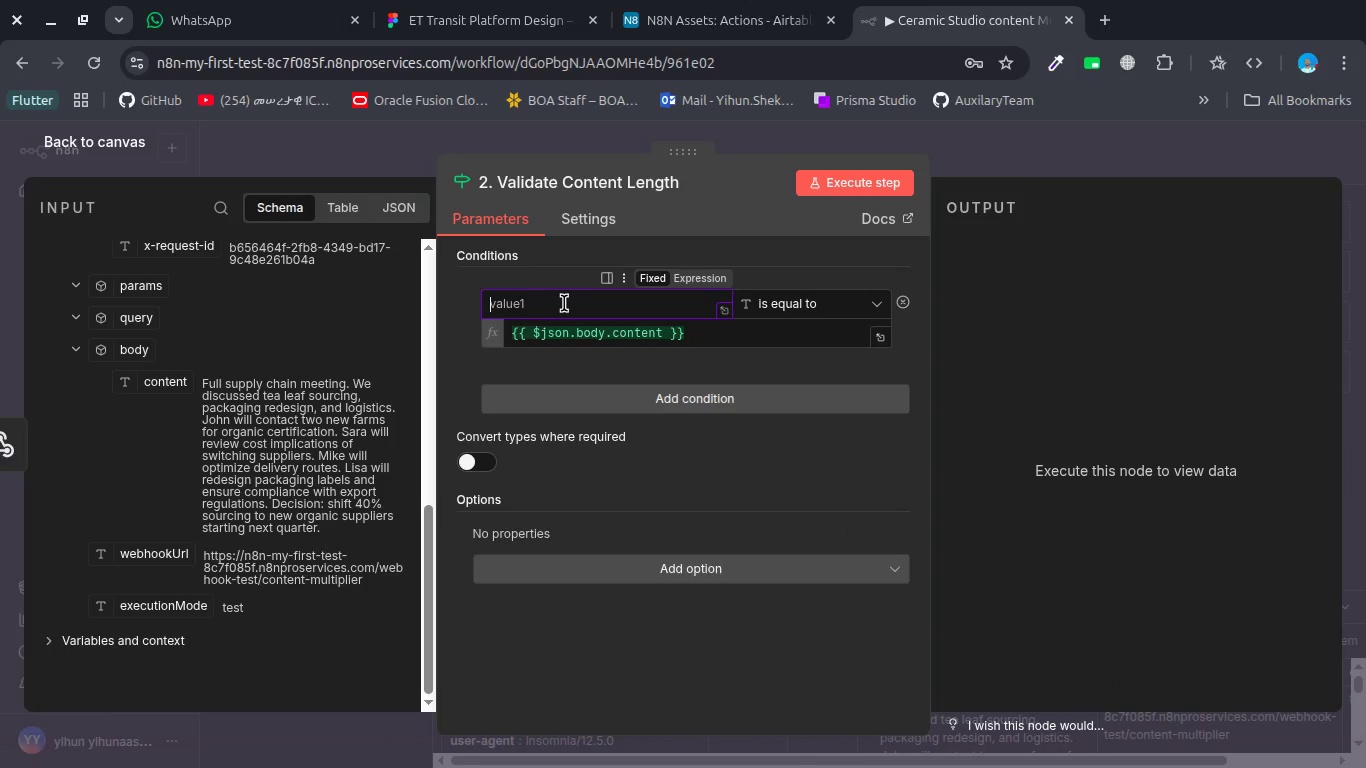 
key(Control+Z)
 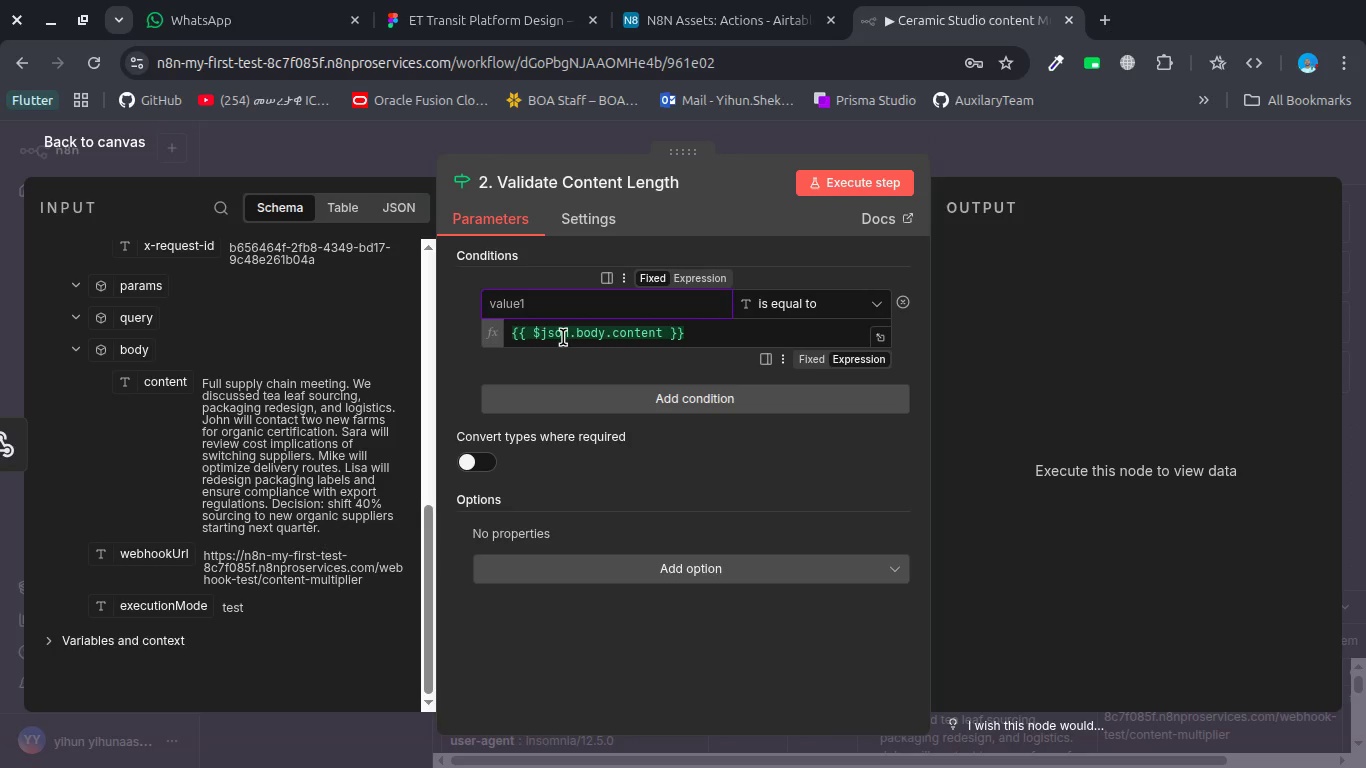 
double_click([563, 337])
 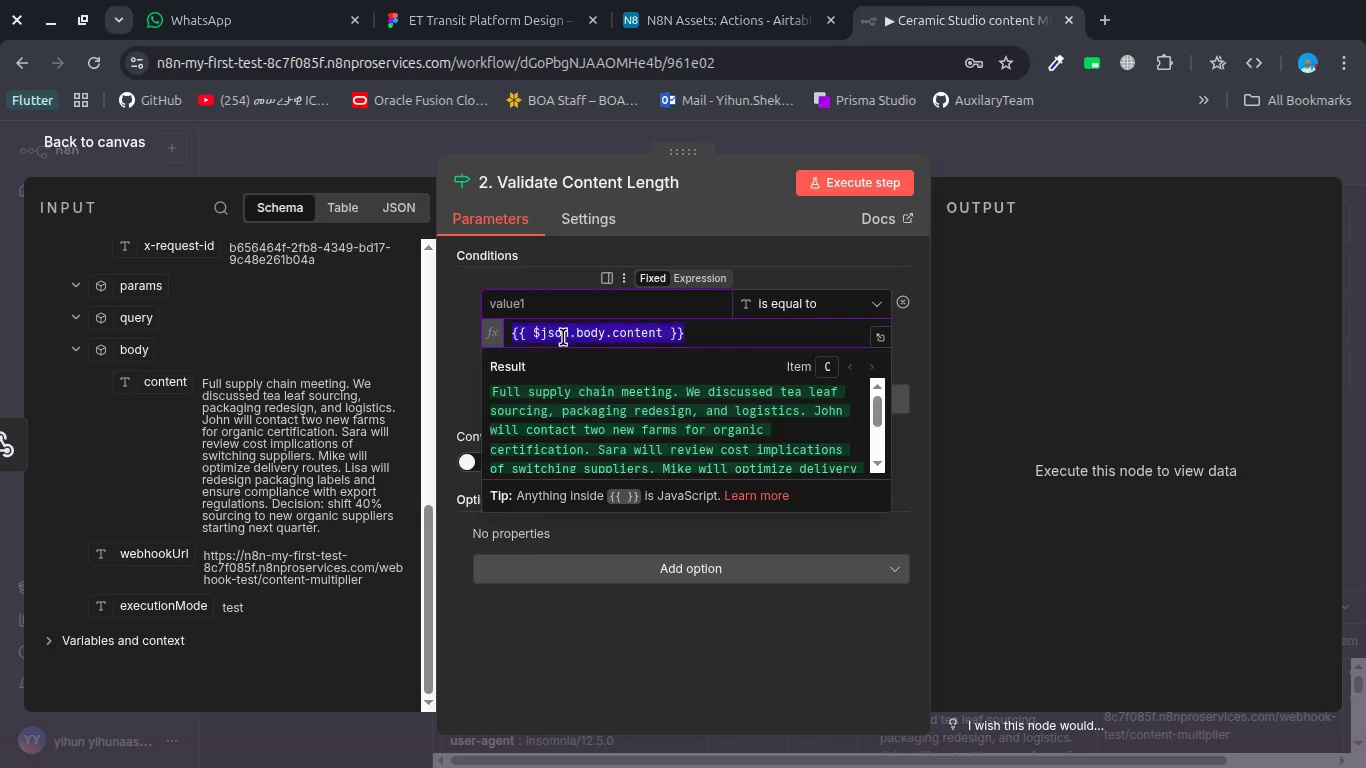 
triple_click([563, 337])
 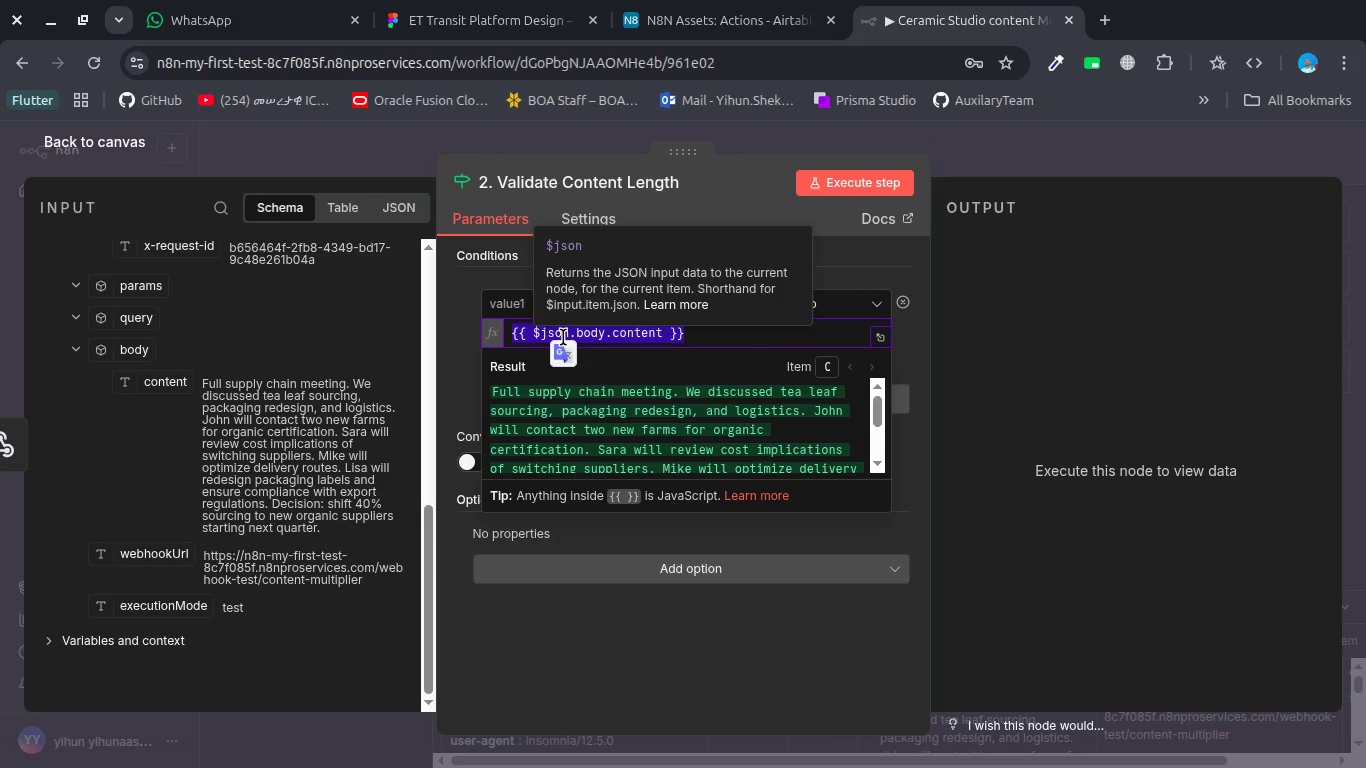 
key(Control+X)
 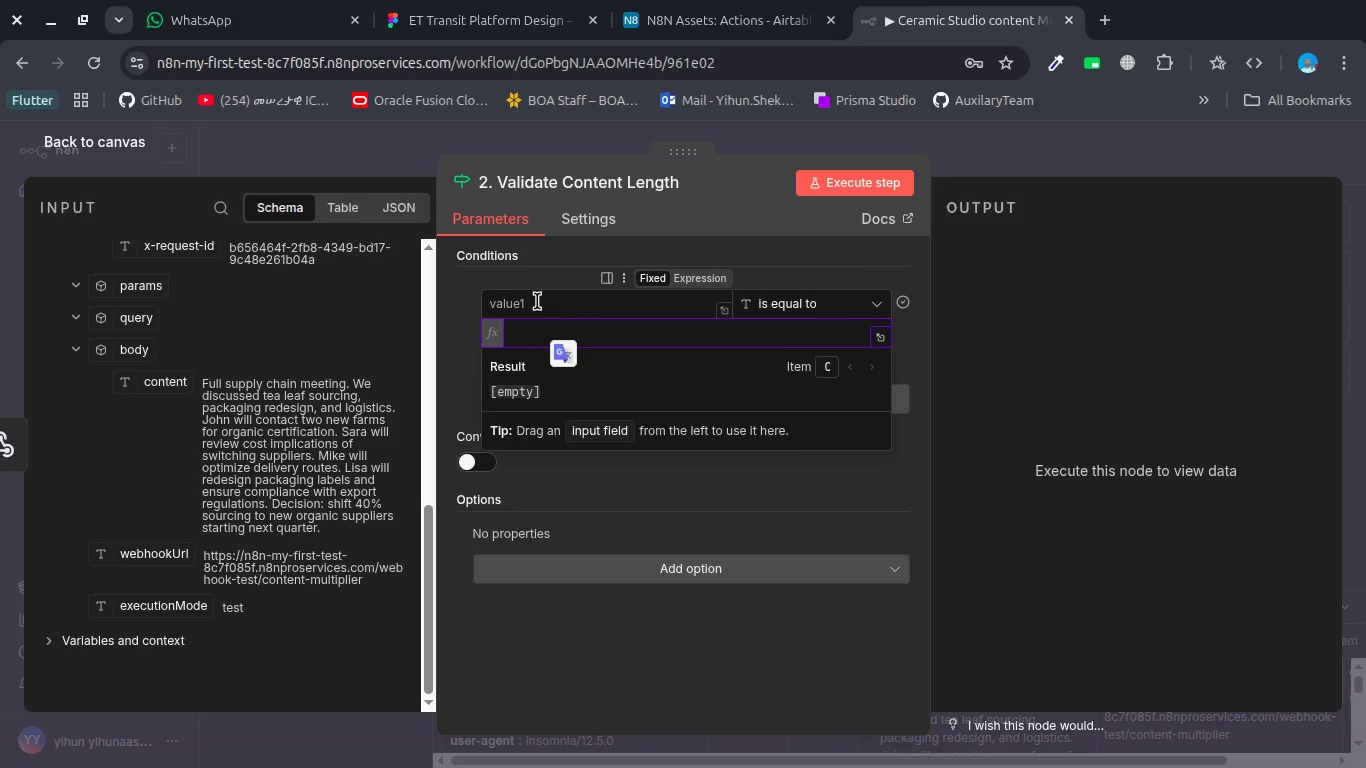 
left_click([537, 301])
 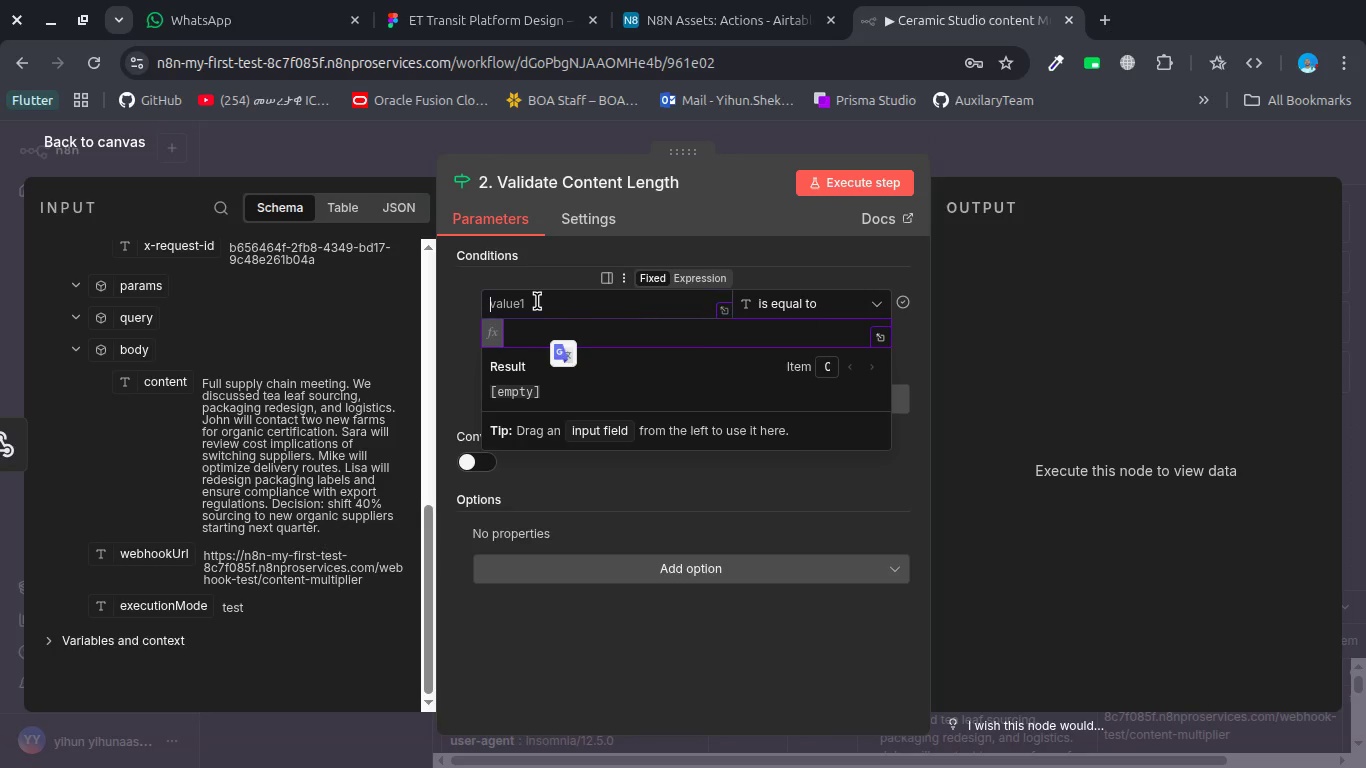 
key(Control+V)
 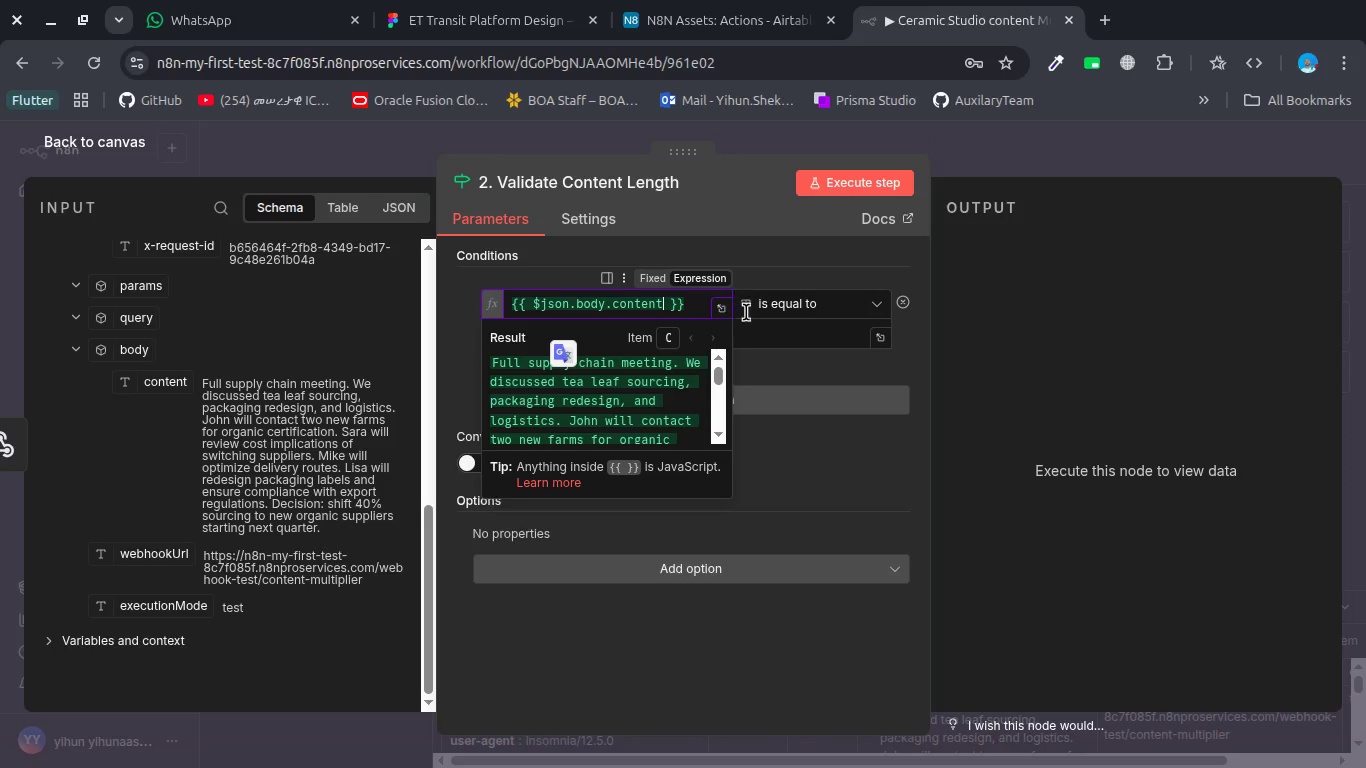 
left_click([780, 310])
 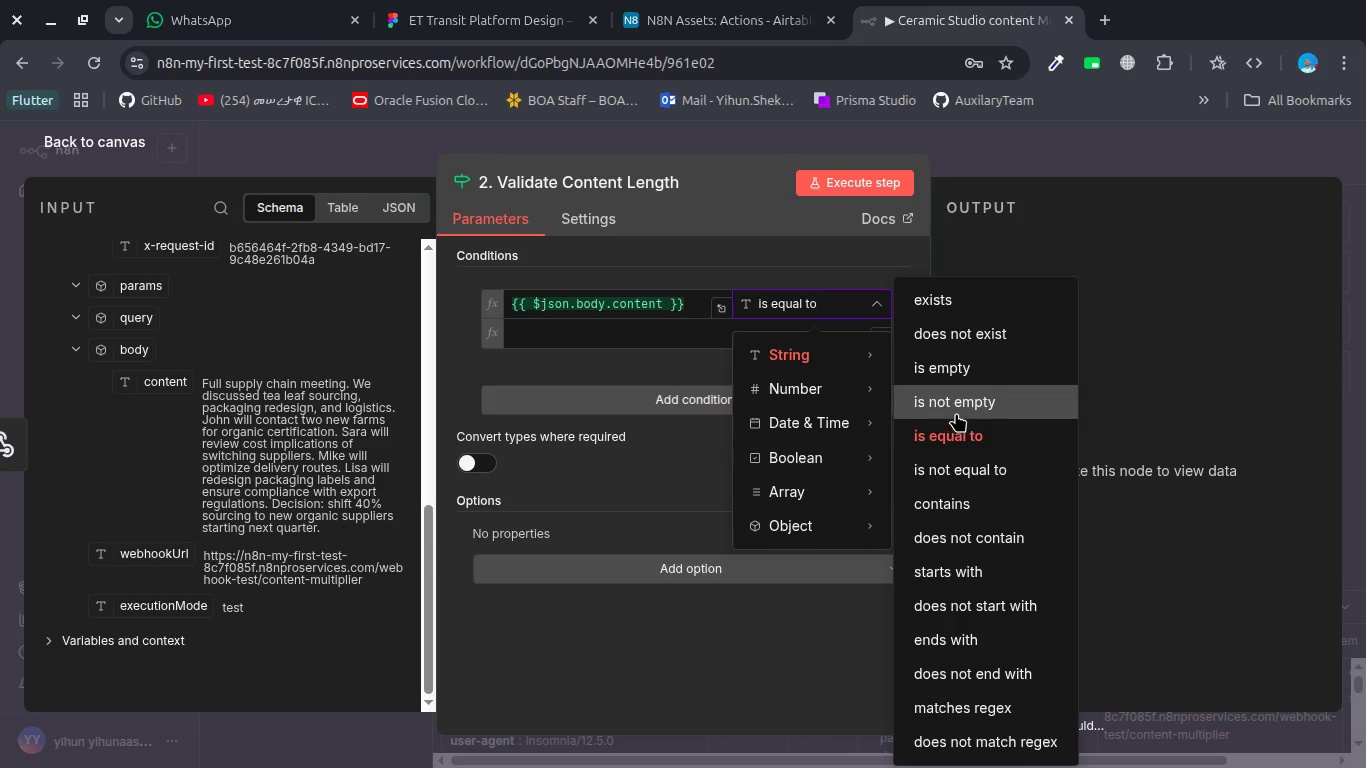 
left_click([956, 410])
 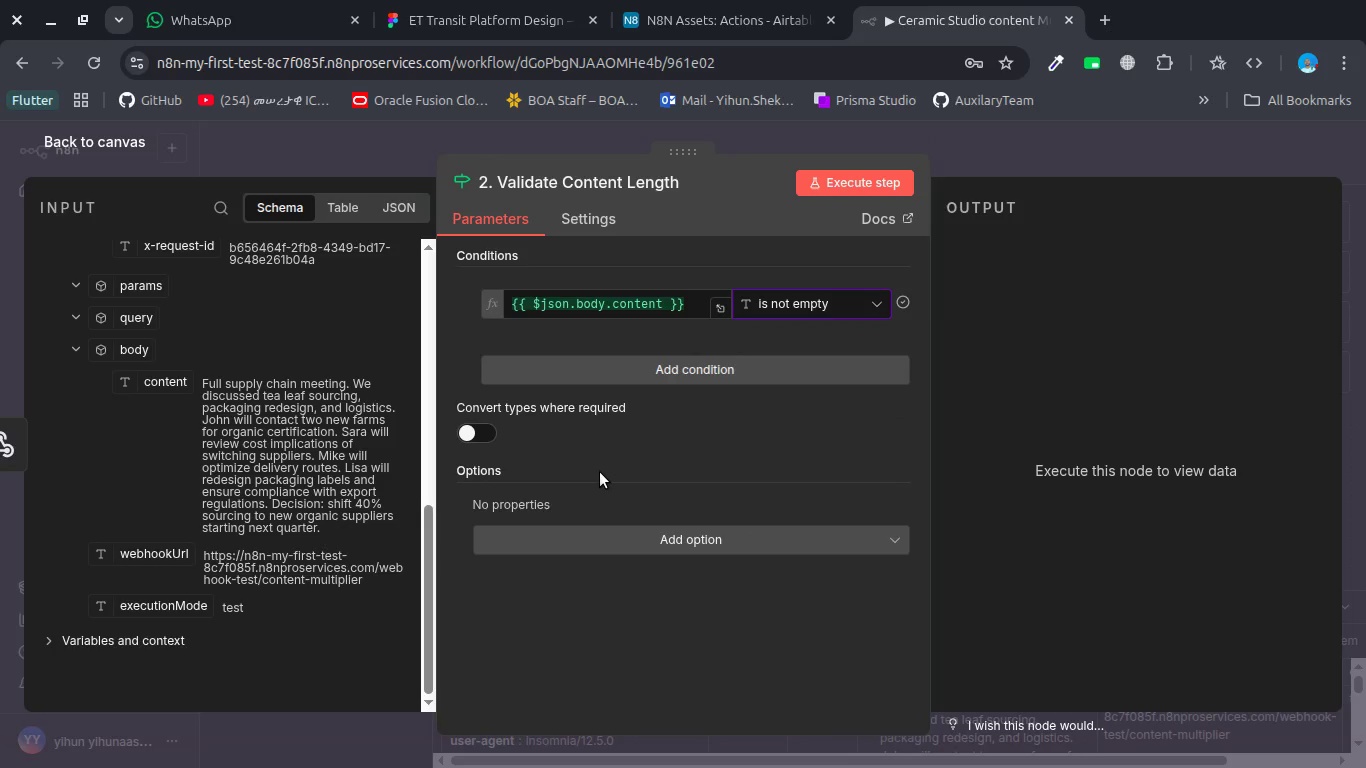 
left_click([617, 364])
 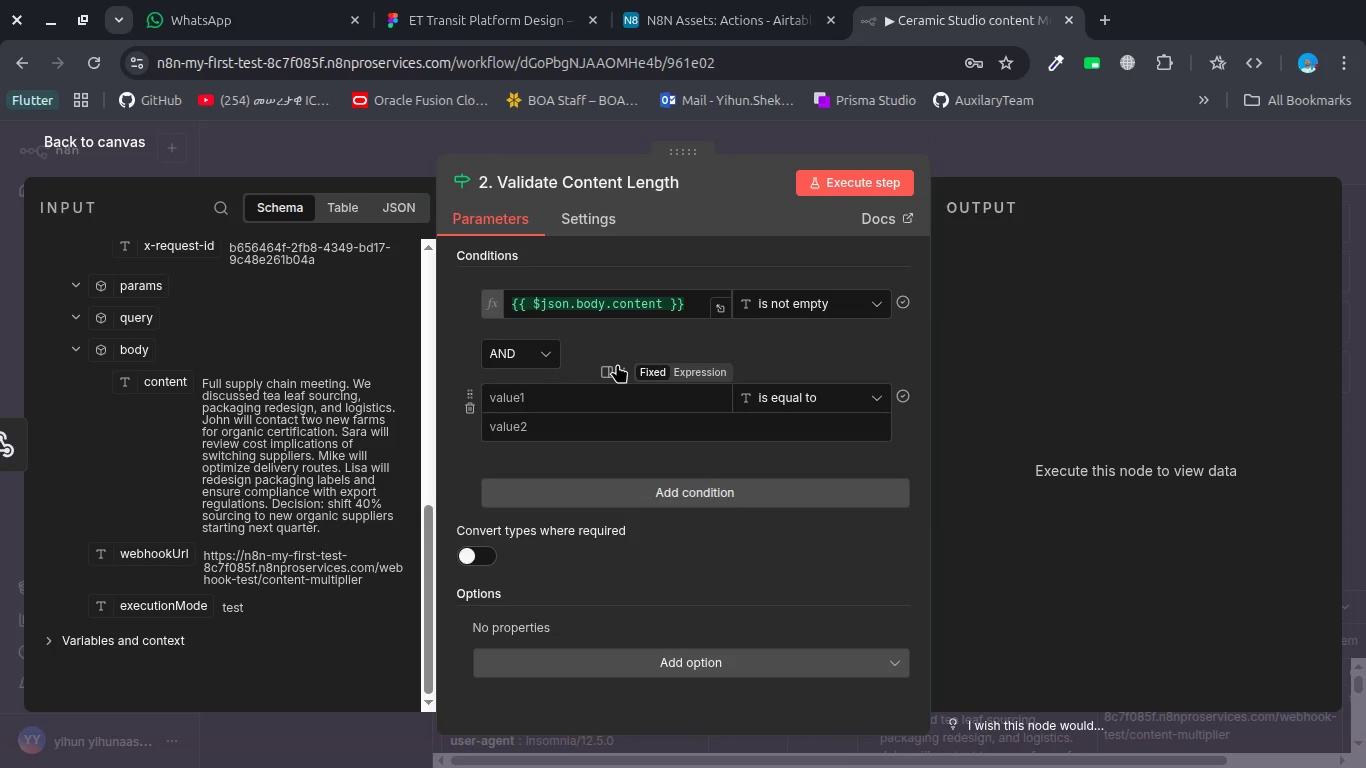 
mouse_move([523, 399])
 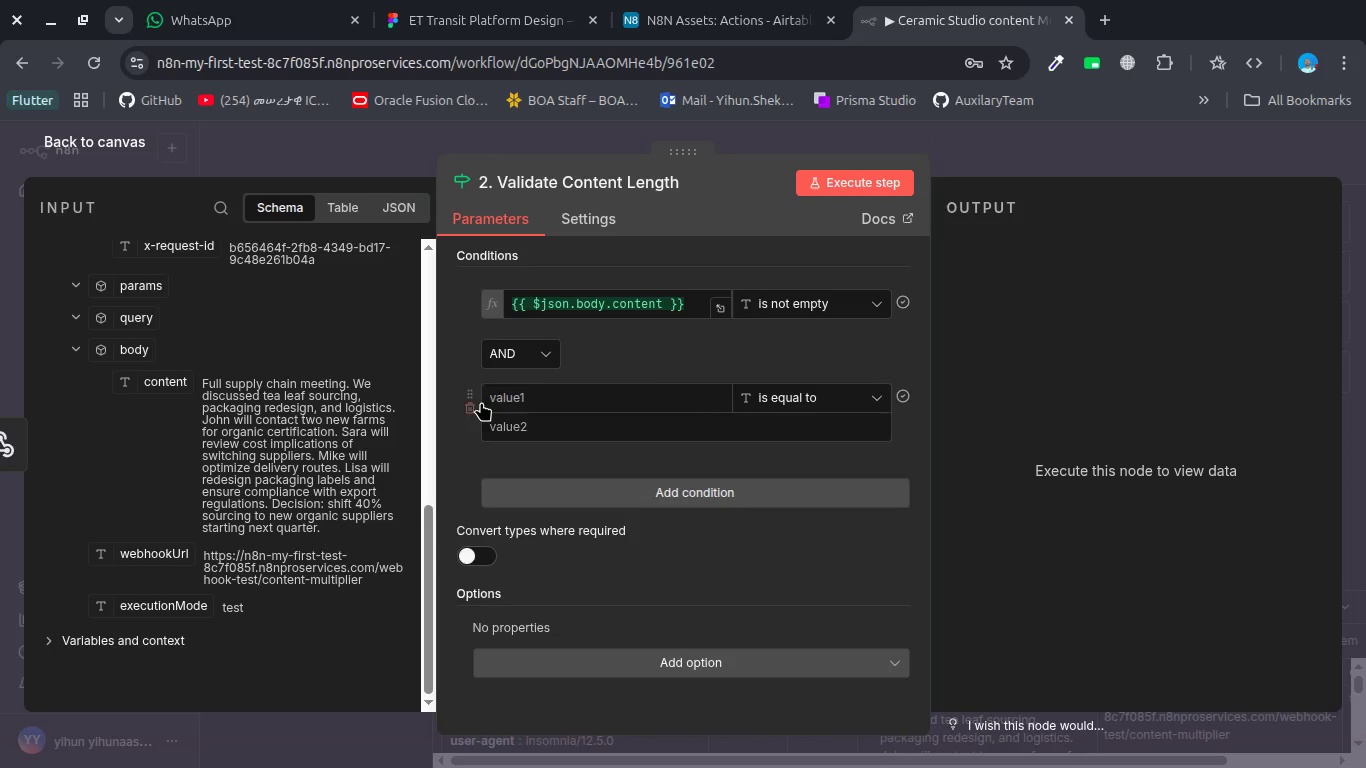 
left_click([501, 397])
 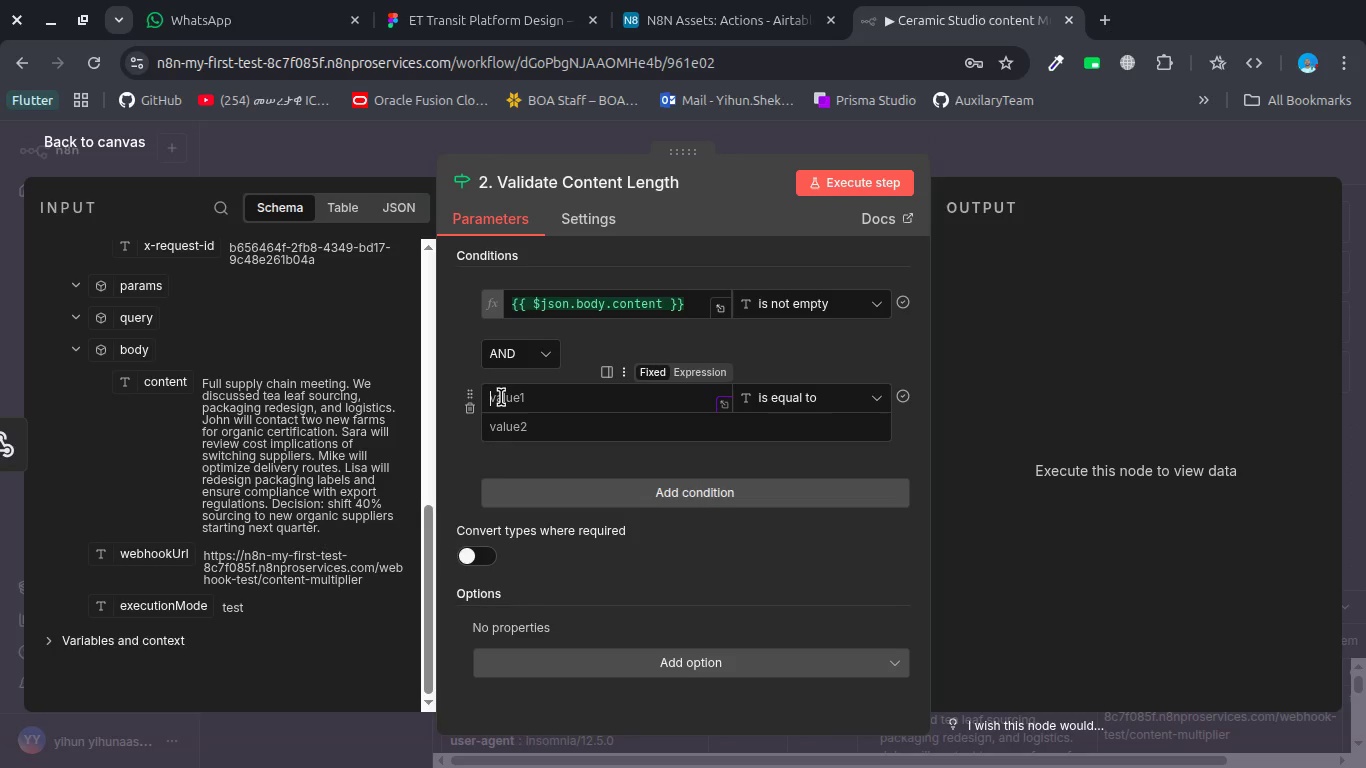 
key(Control+V)
 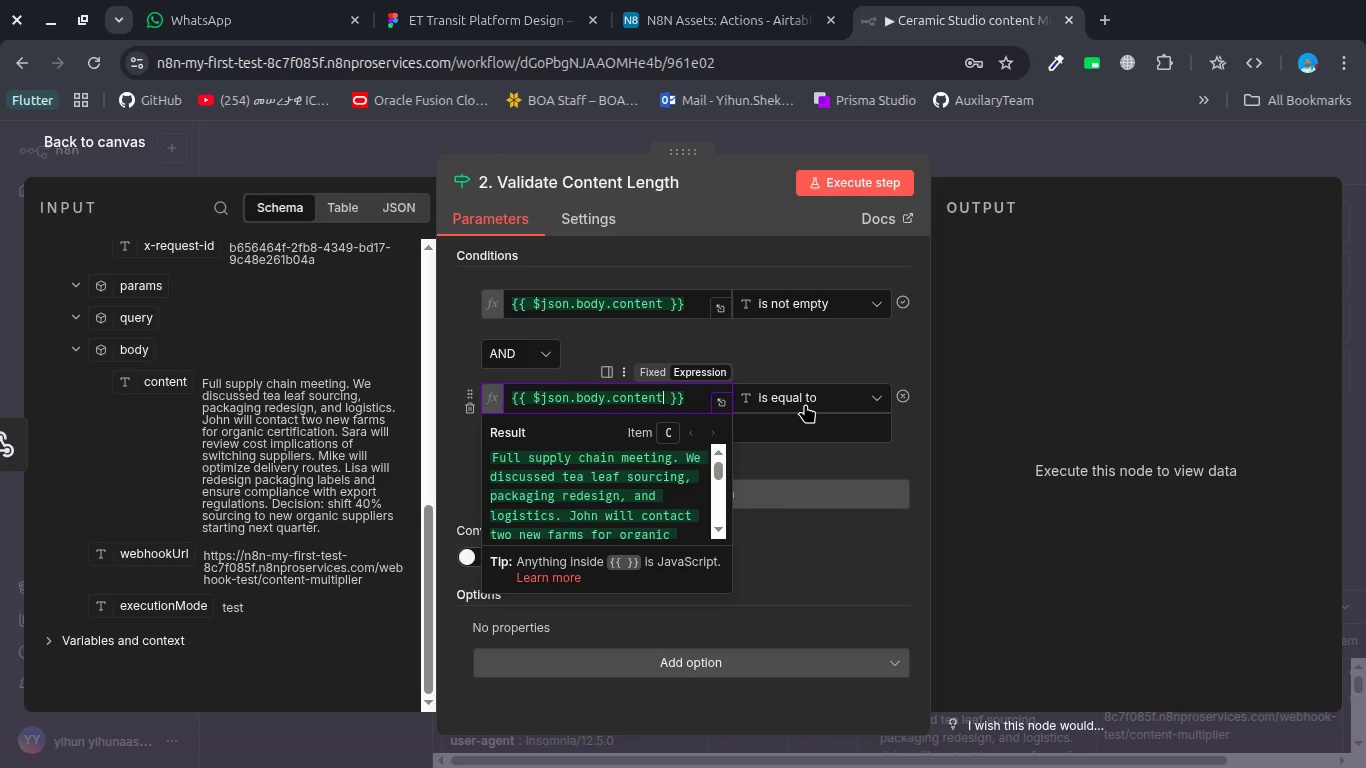 
left_click([805, 404])
 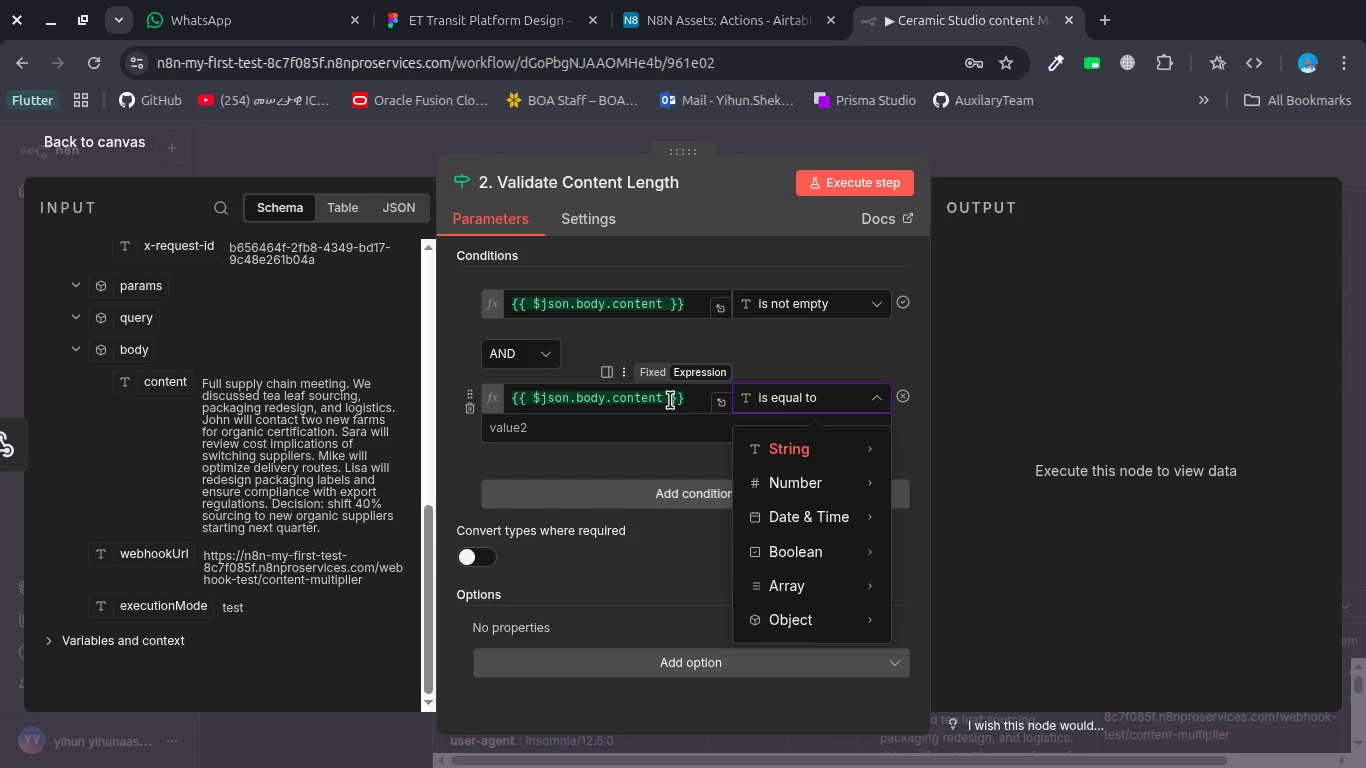 
left_click([662, 400])
 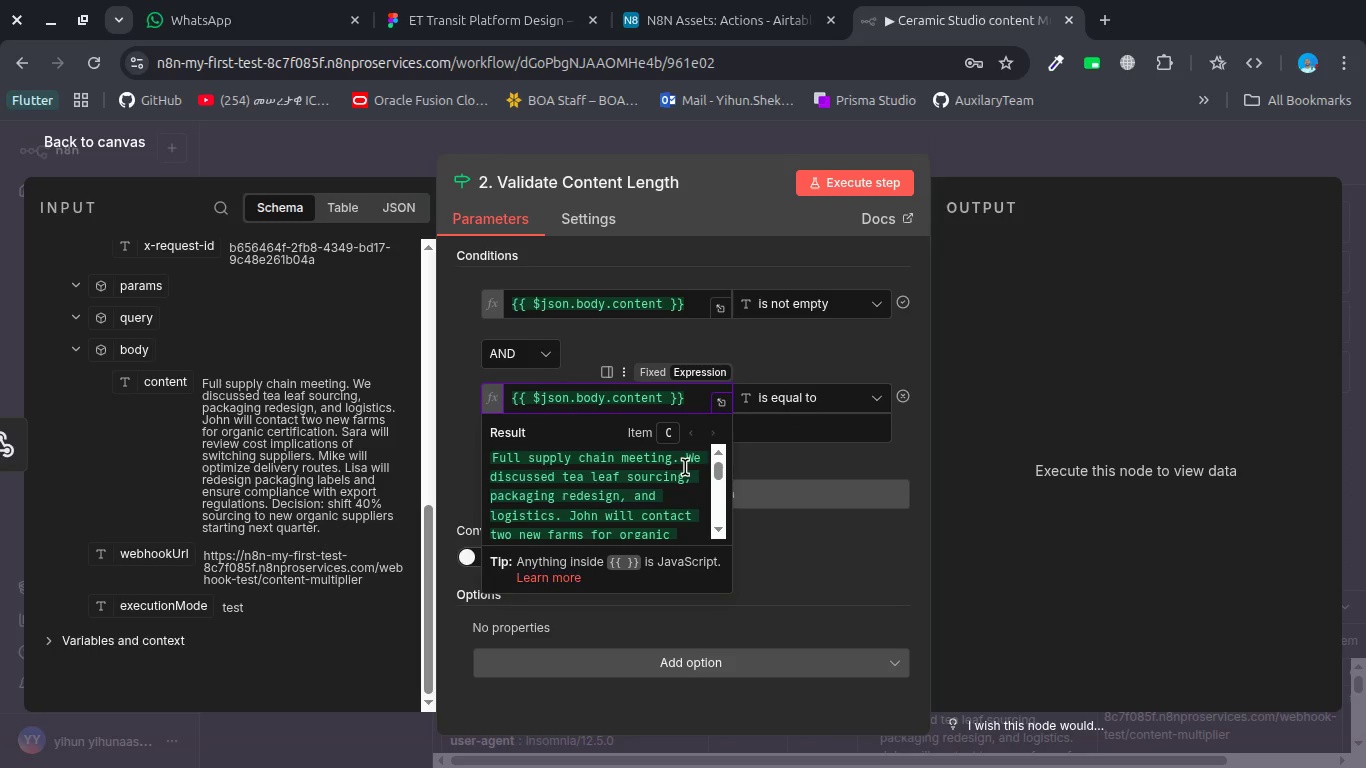 
type(.len)
 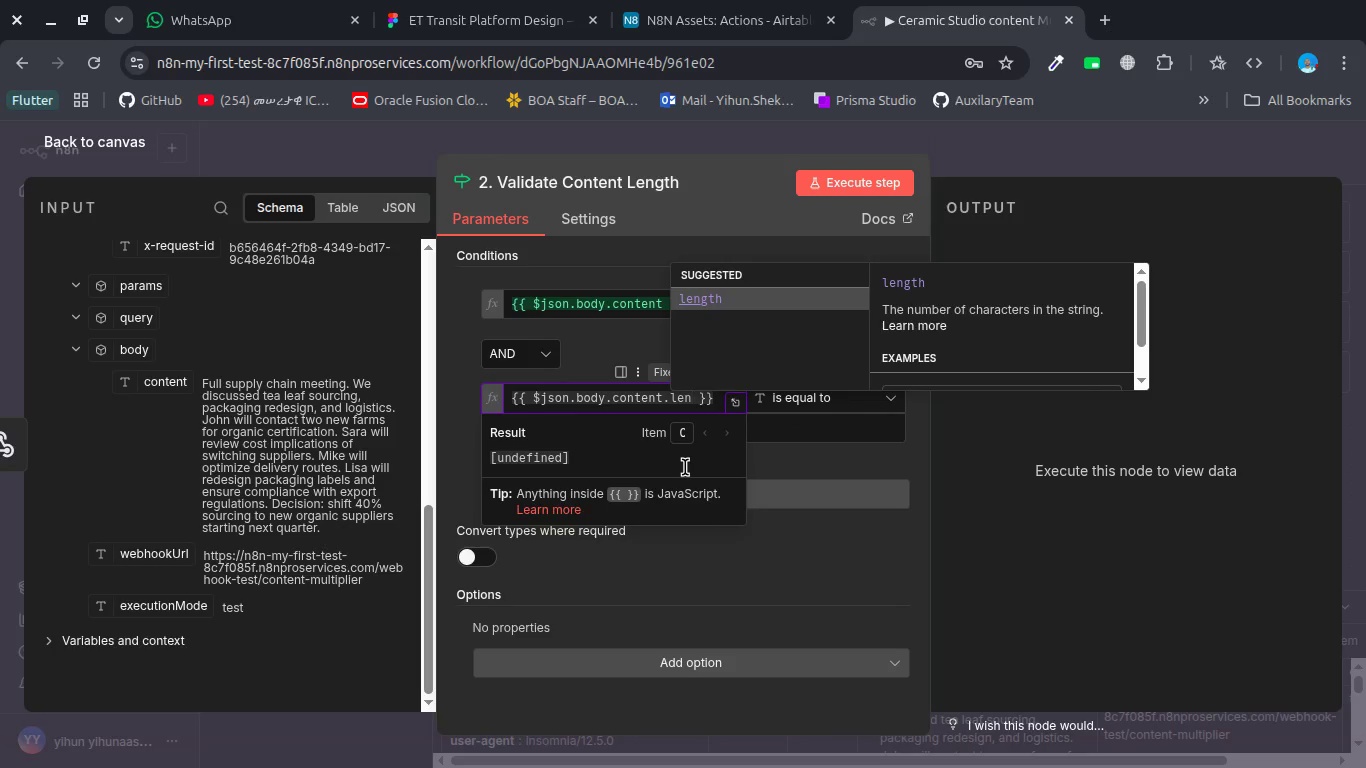 
key(Enter)
 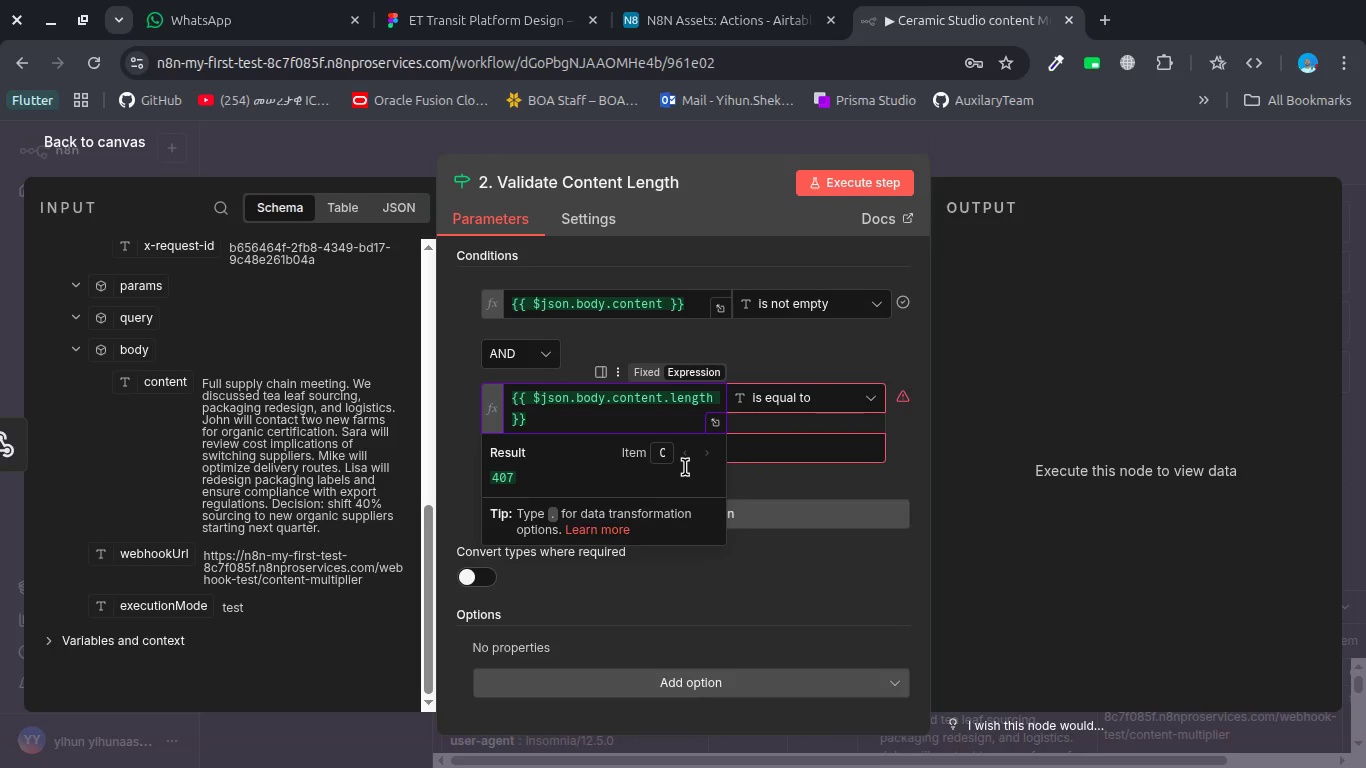 
type(())
 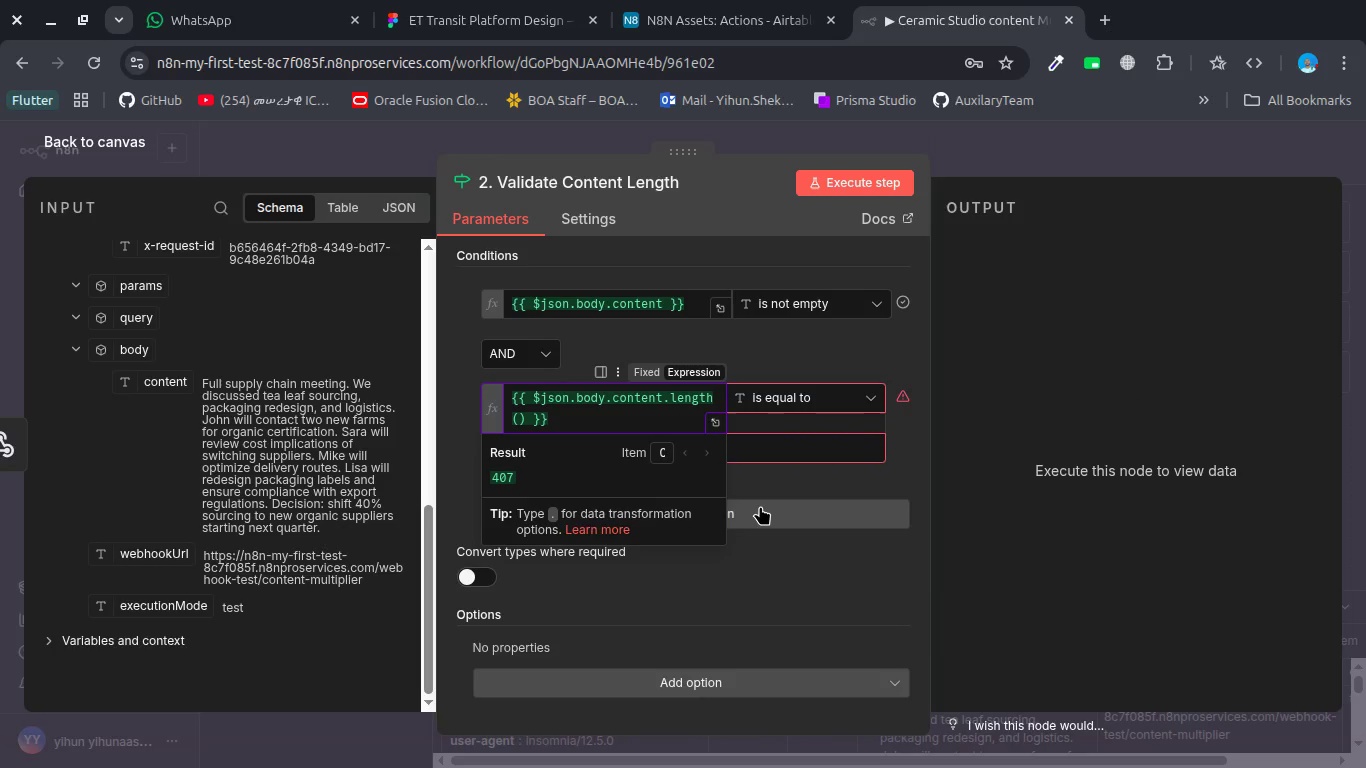 
left_click([761, 507])
 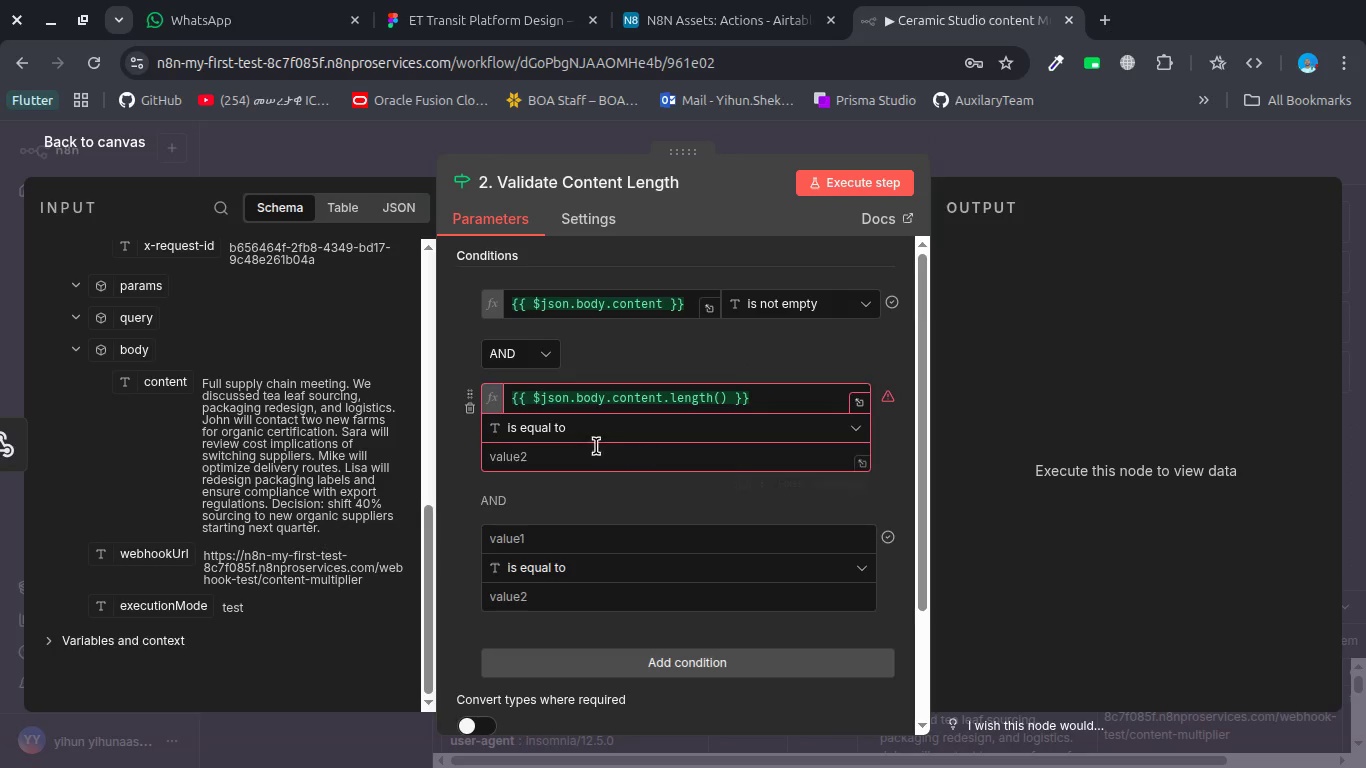 
left_click([579, 461])
 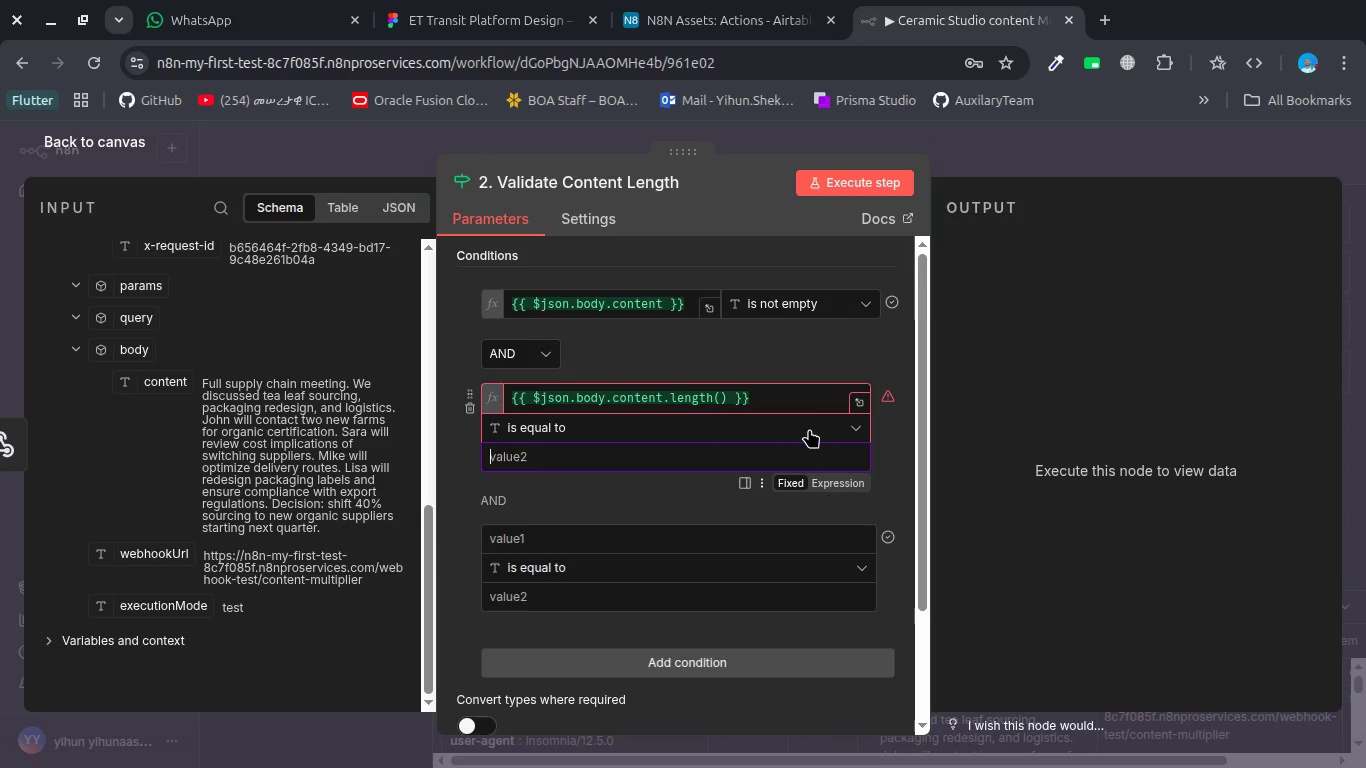 
left_click([774, 434])
 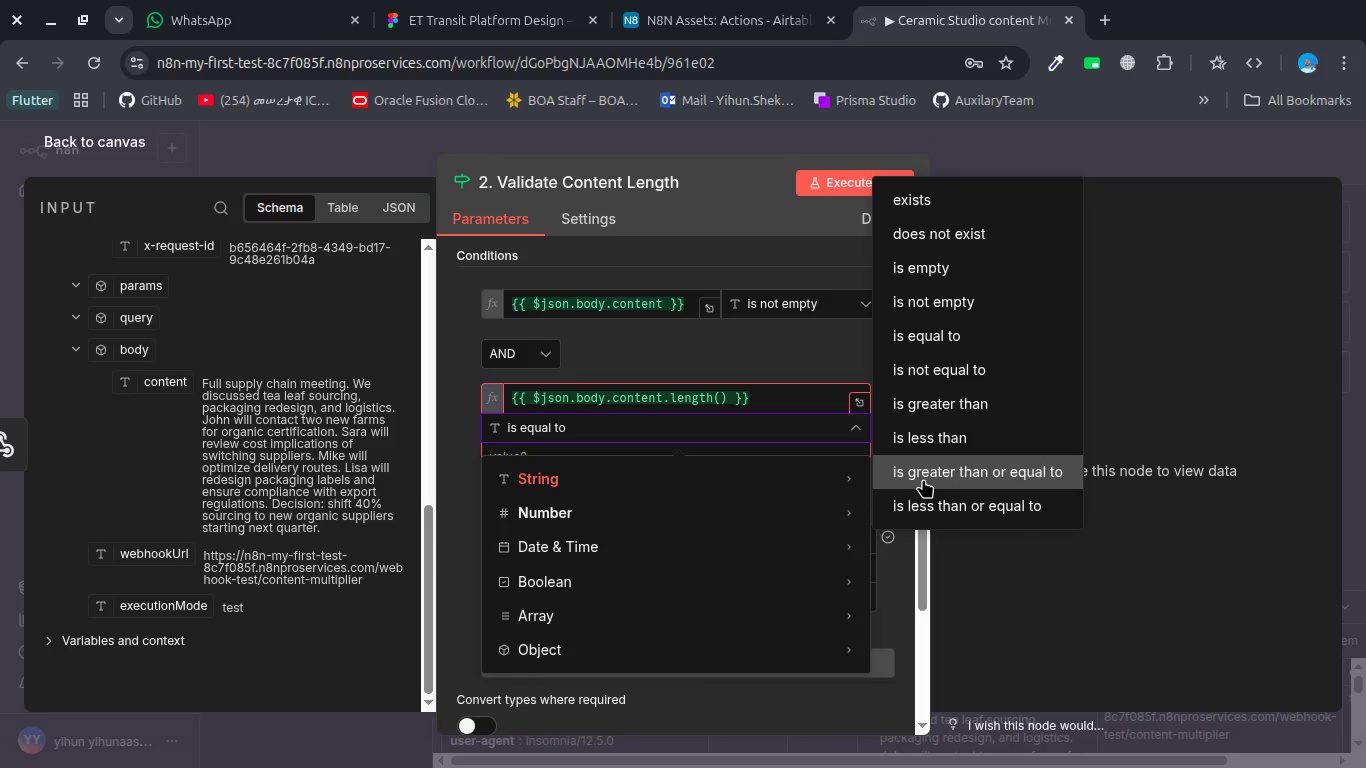 
wait(5.62)
 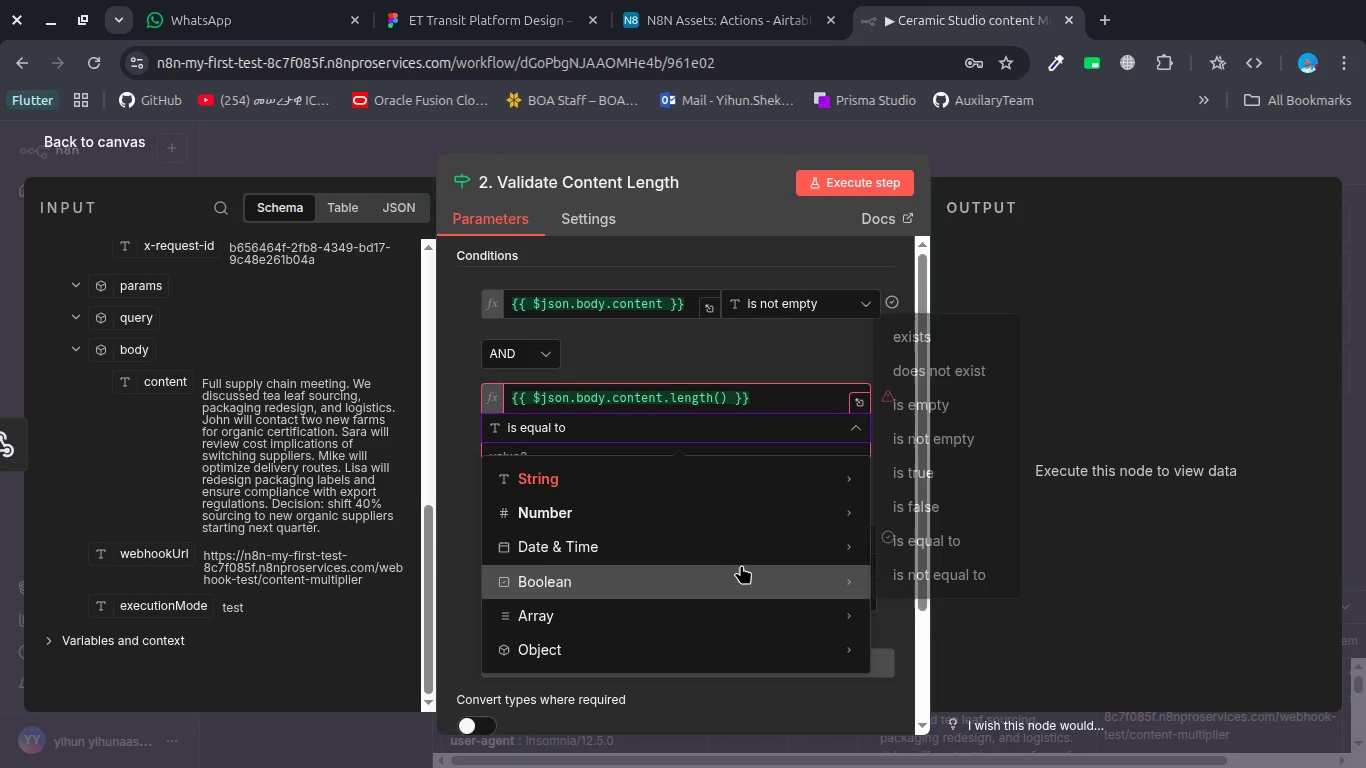 
left_click([926, 478])
 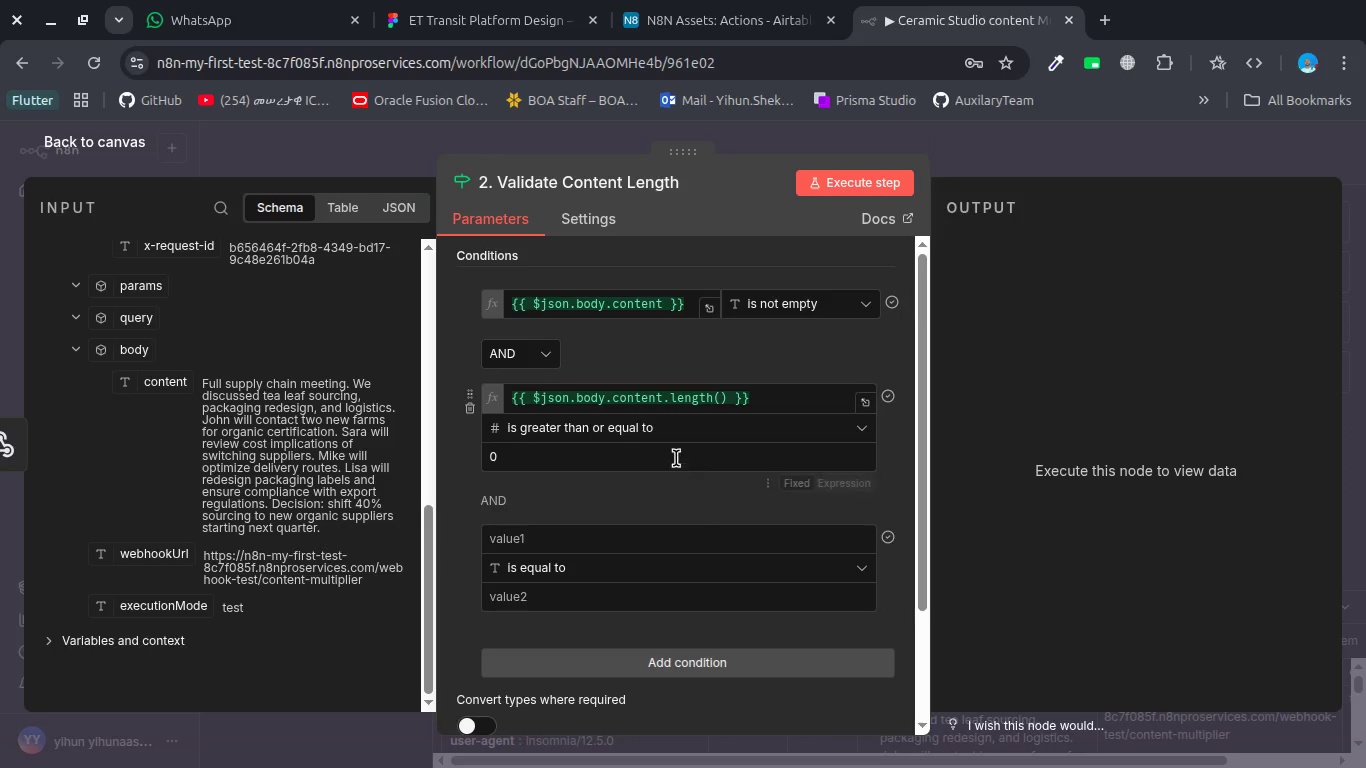 
left_click([676, 458])
 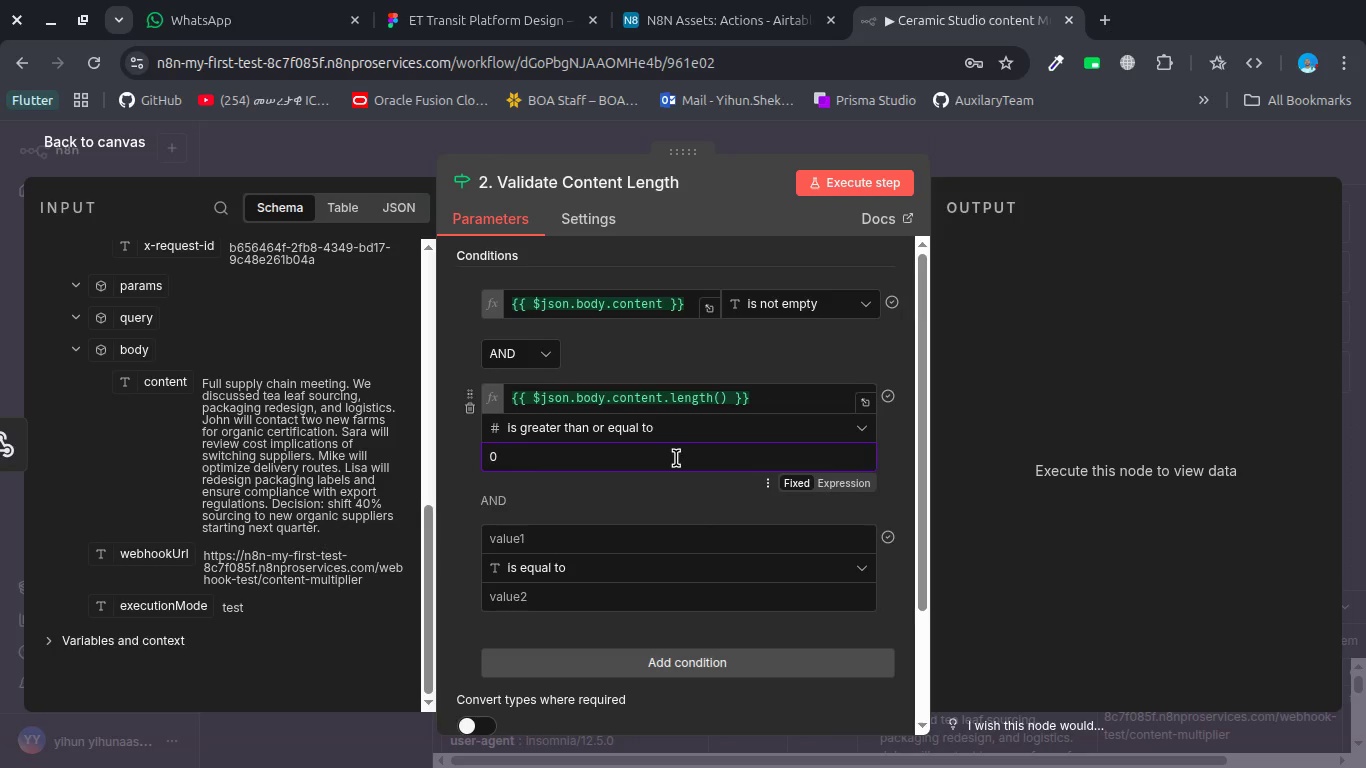 
key(Backspace)
type(200)
 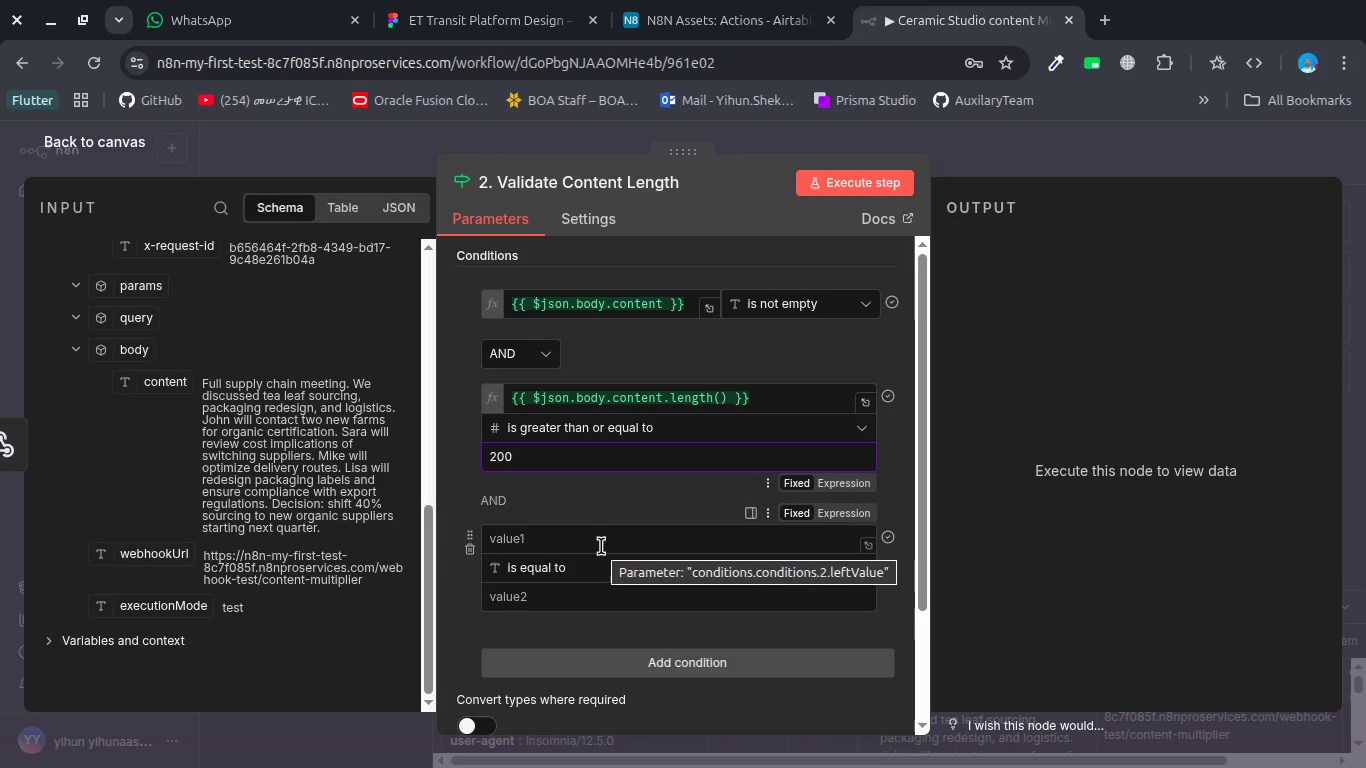 
wait(21.6)
 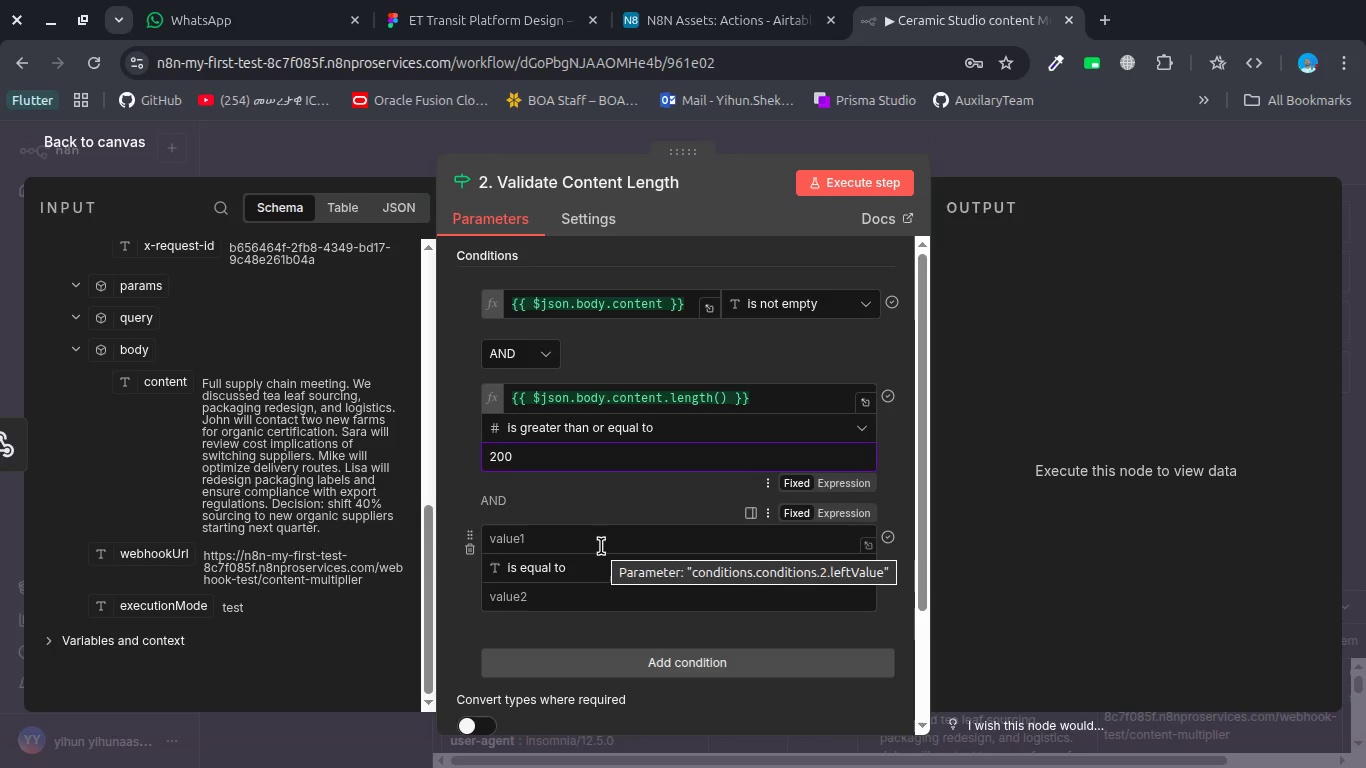 
left_click([470, 547])
 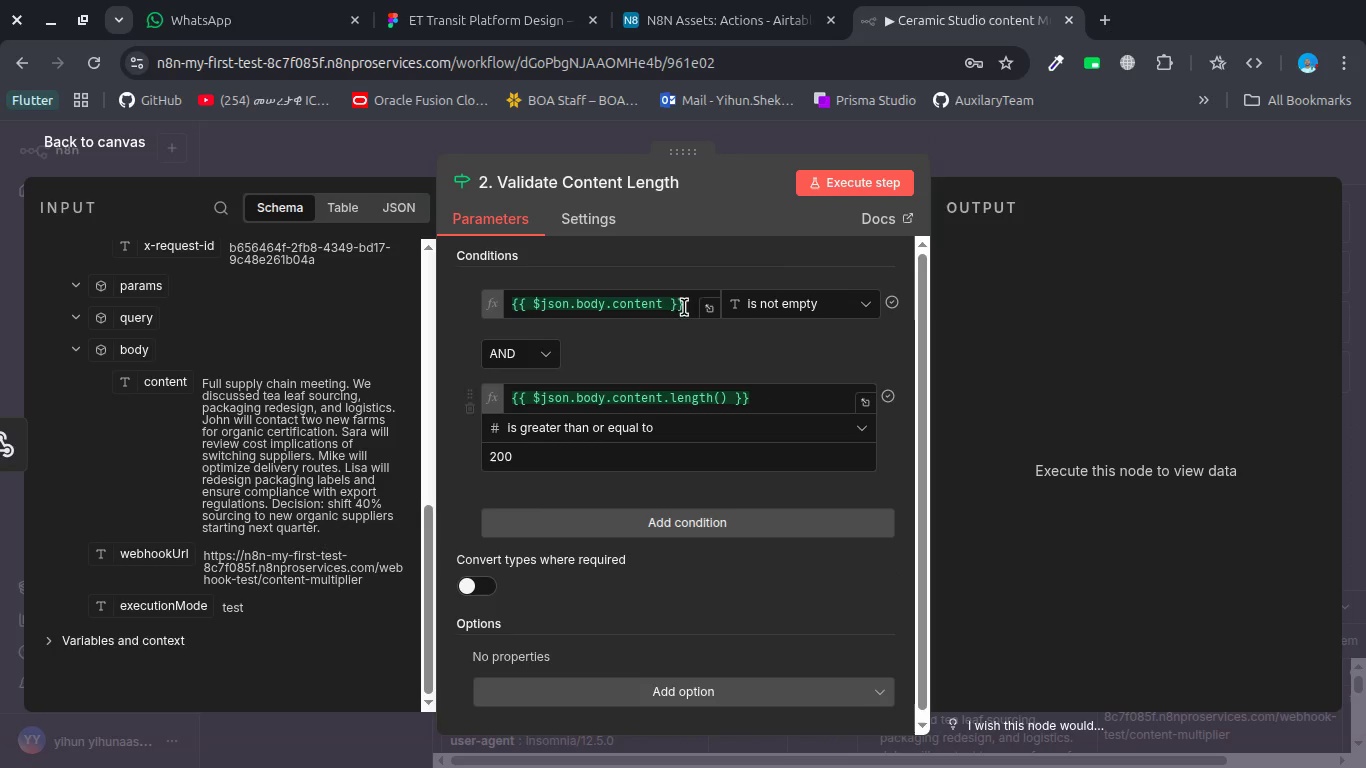 
left_click([847, 176])
 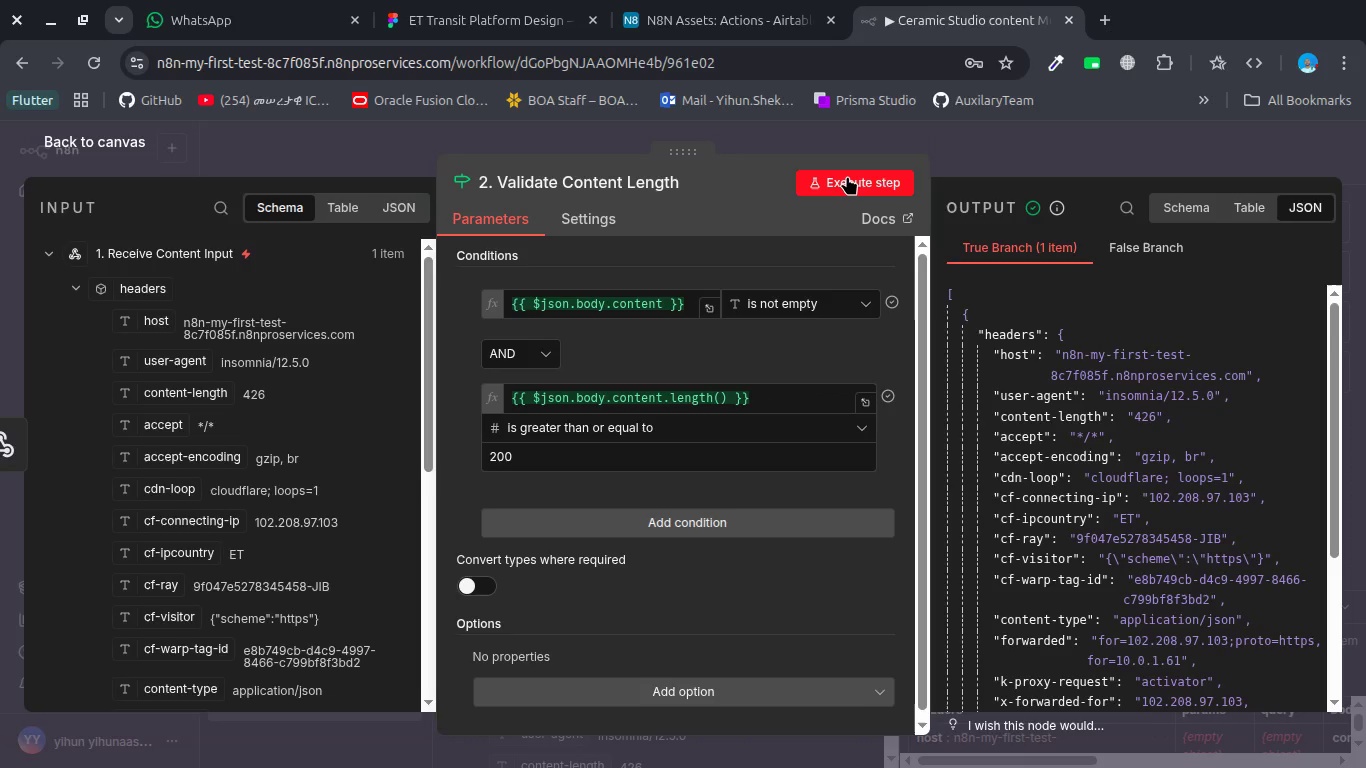 
wait(12.35)
 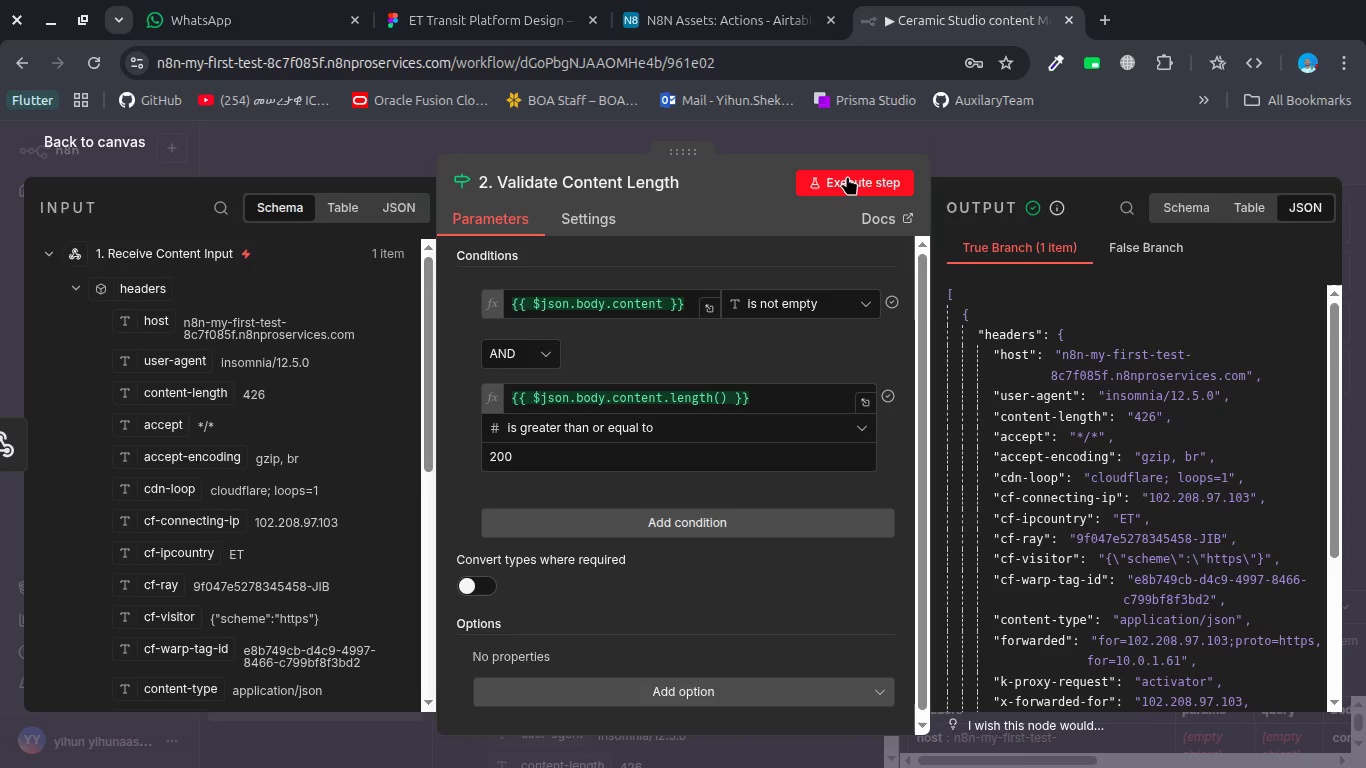 
scroll: coordinate [1132, 498], scroll_direction: down, amount: 2.0
 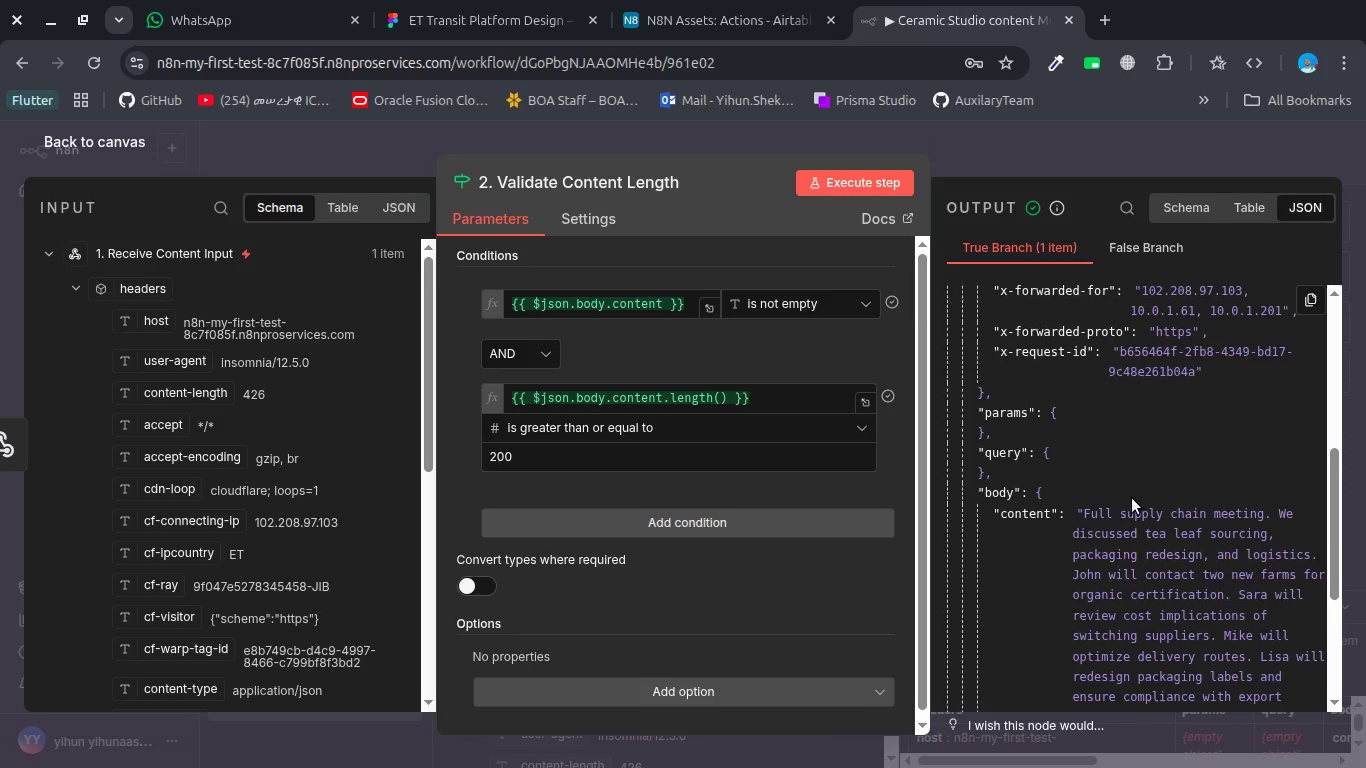 
scroll: coordinate [1132, 498], scroll_direction: none, amount: 0.0
 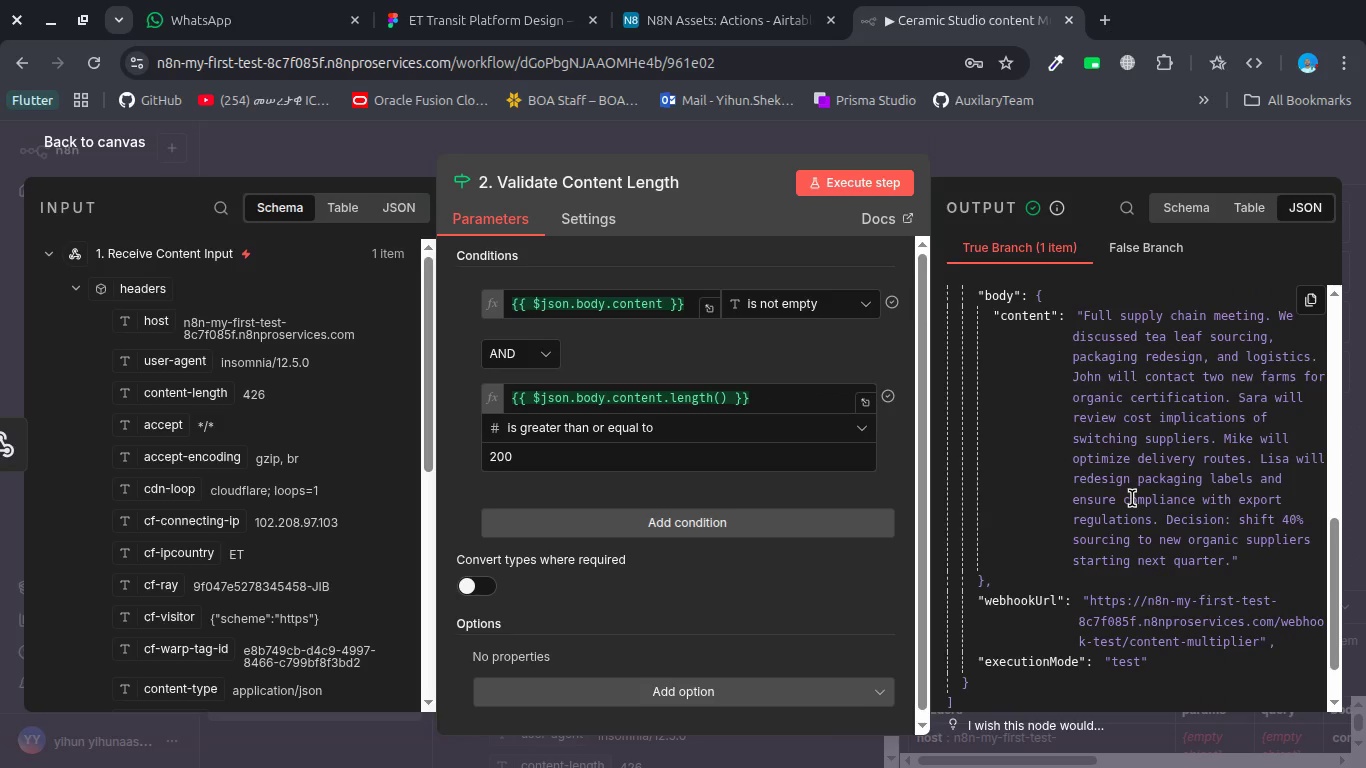 
scroll: coordinate [1132, 498], scroll_direction: up, amount: 2.0
 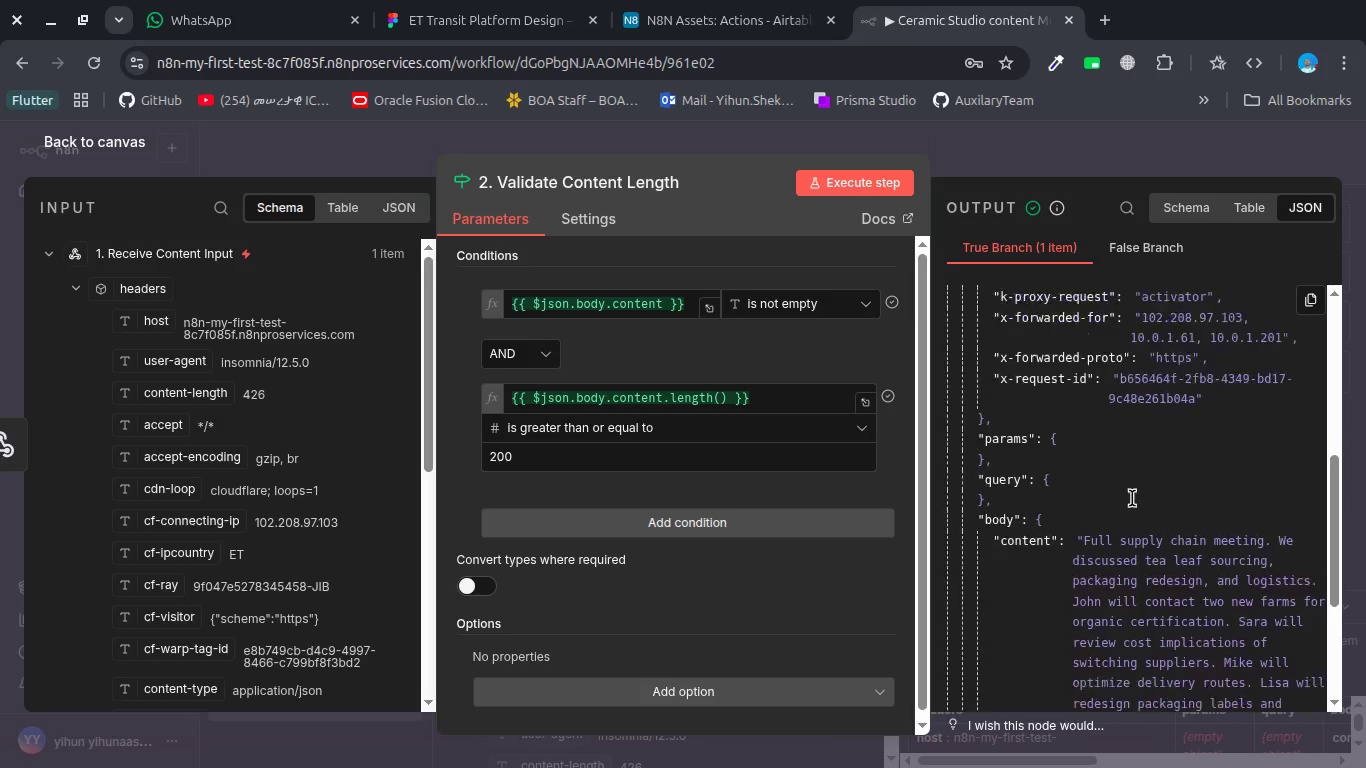 
scroll: coordinate [1132, 498], scroll_direction: down, amount: 1.0
 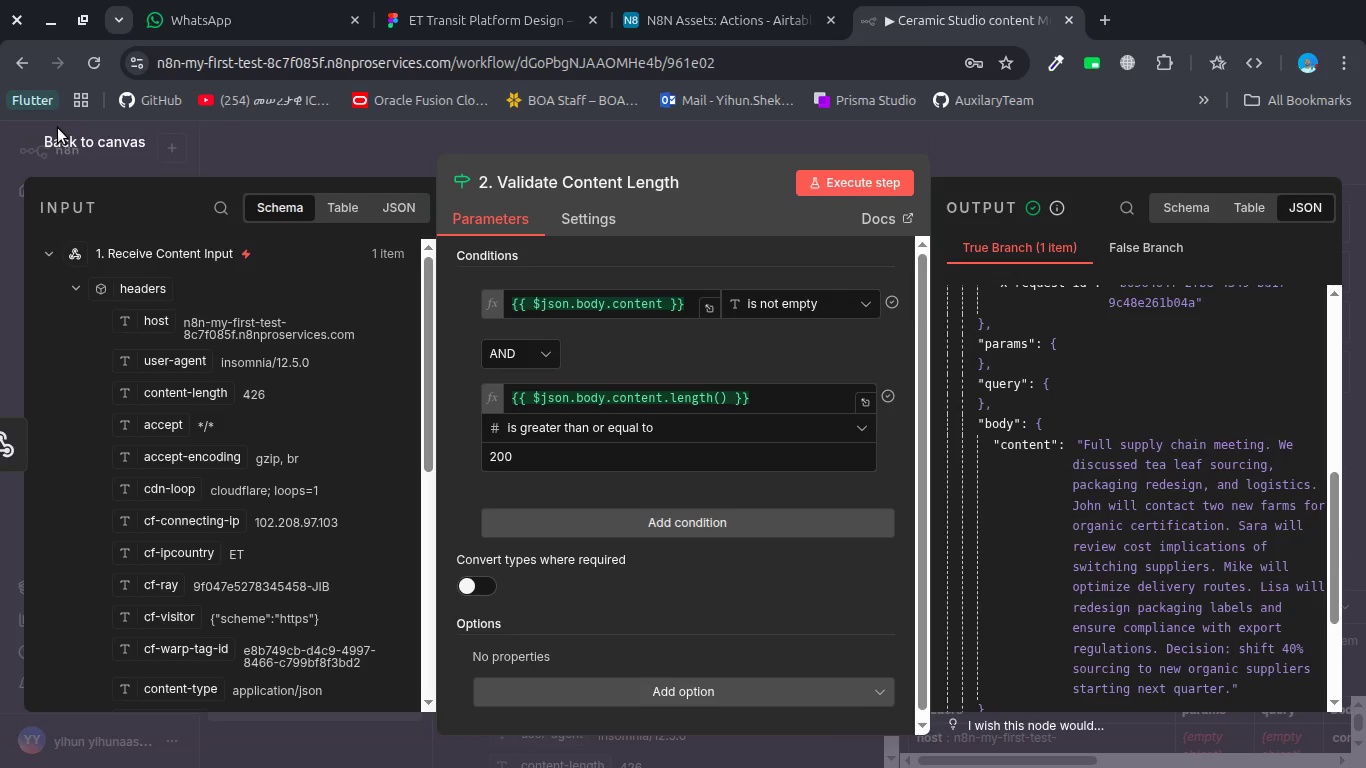 
left_click([62, 134])
 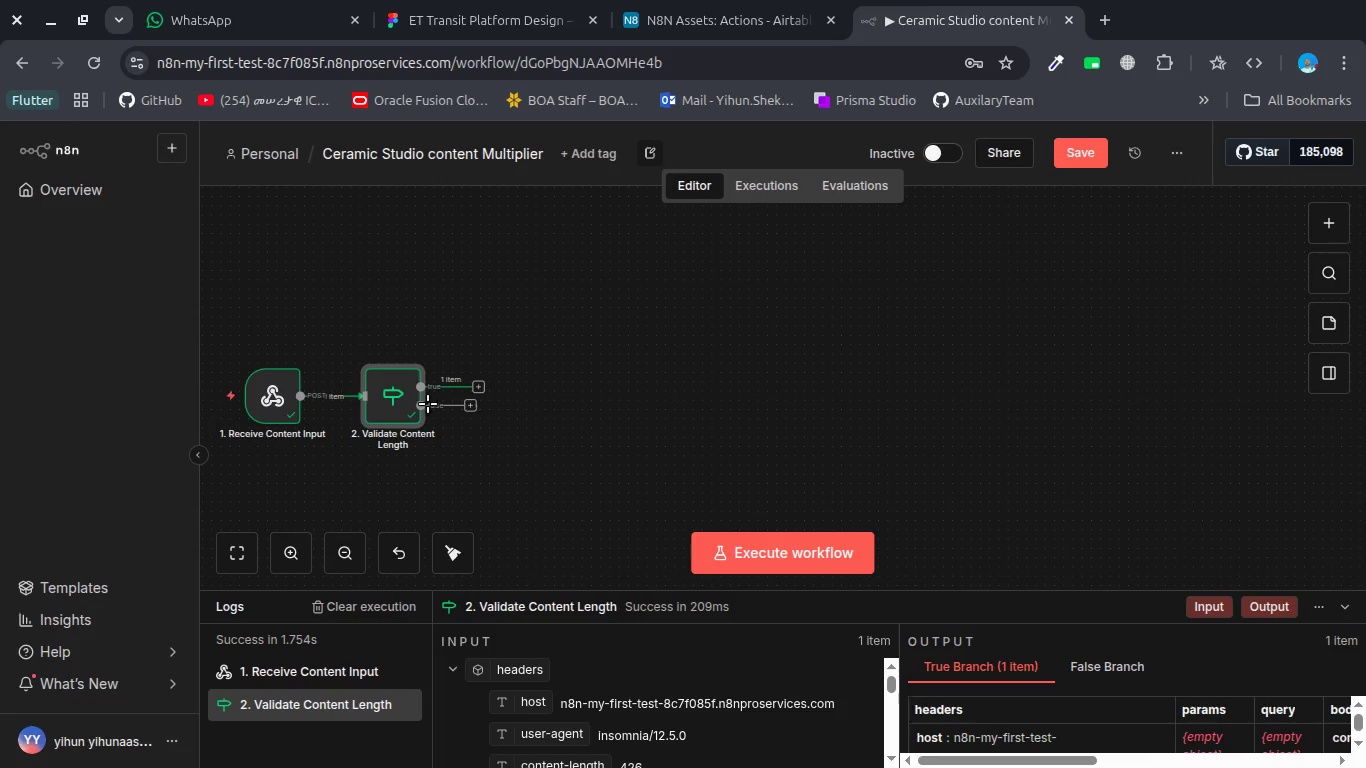 
left_click_drag(start_coordinate=[386, 399], to_coordinate=[655, 401])
 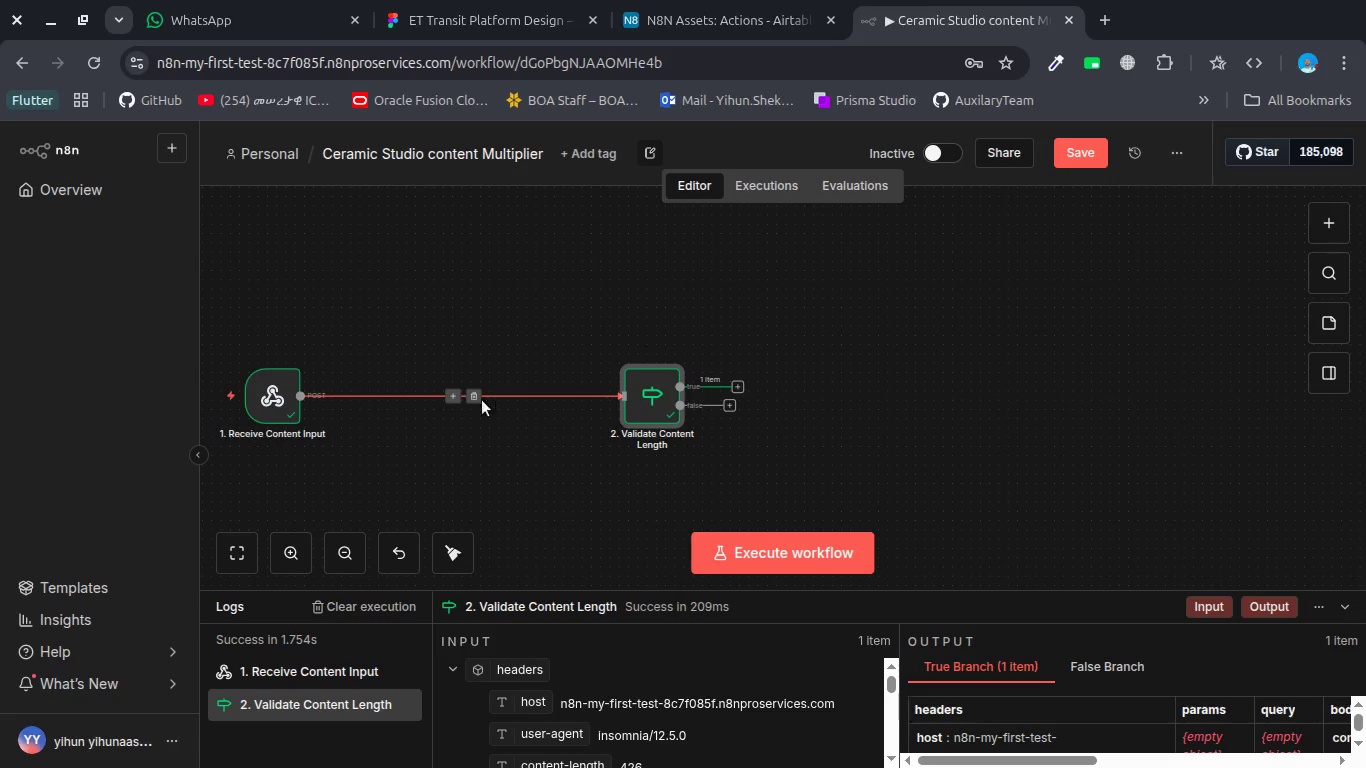 
left_click([477, 399])
 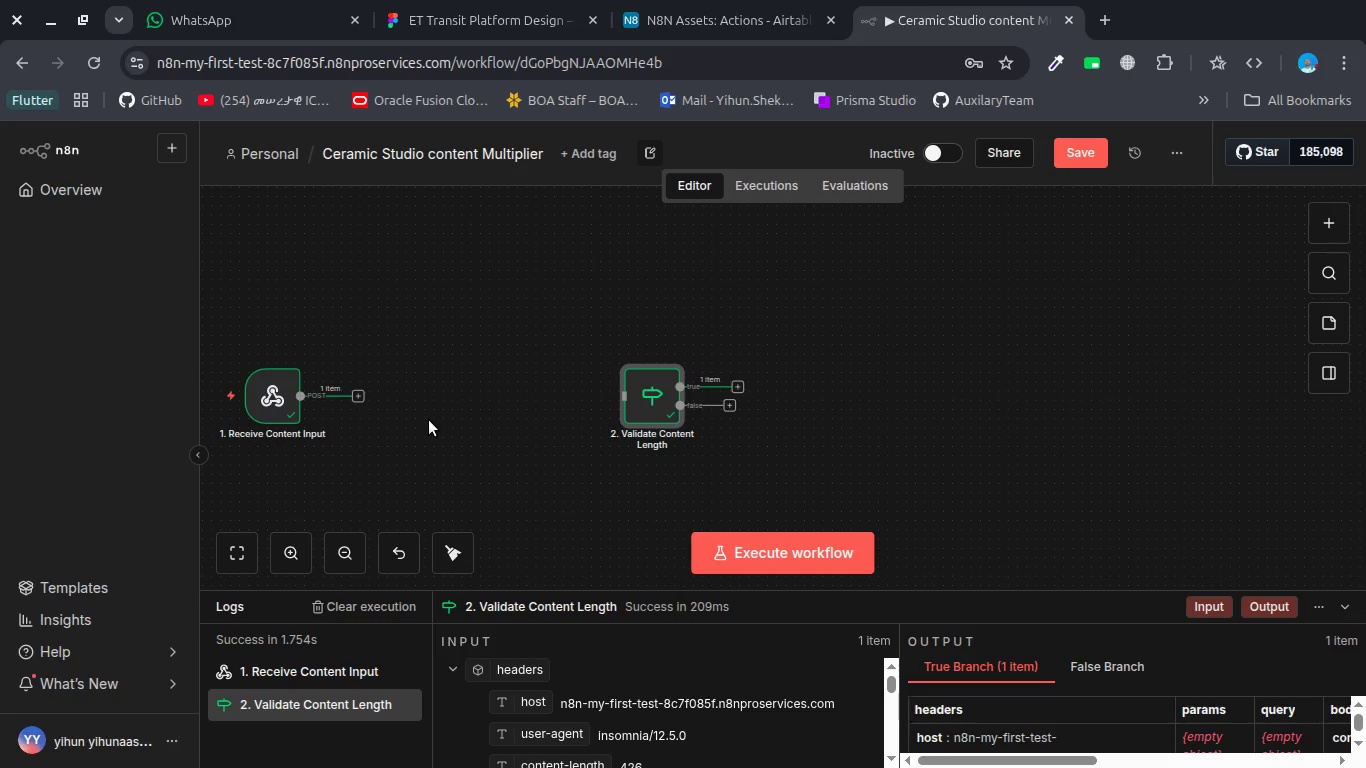 
wait(10.1)
 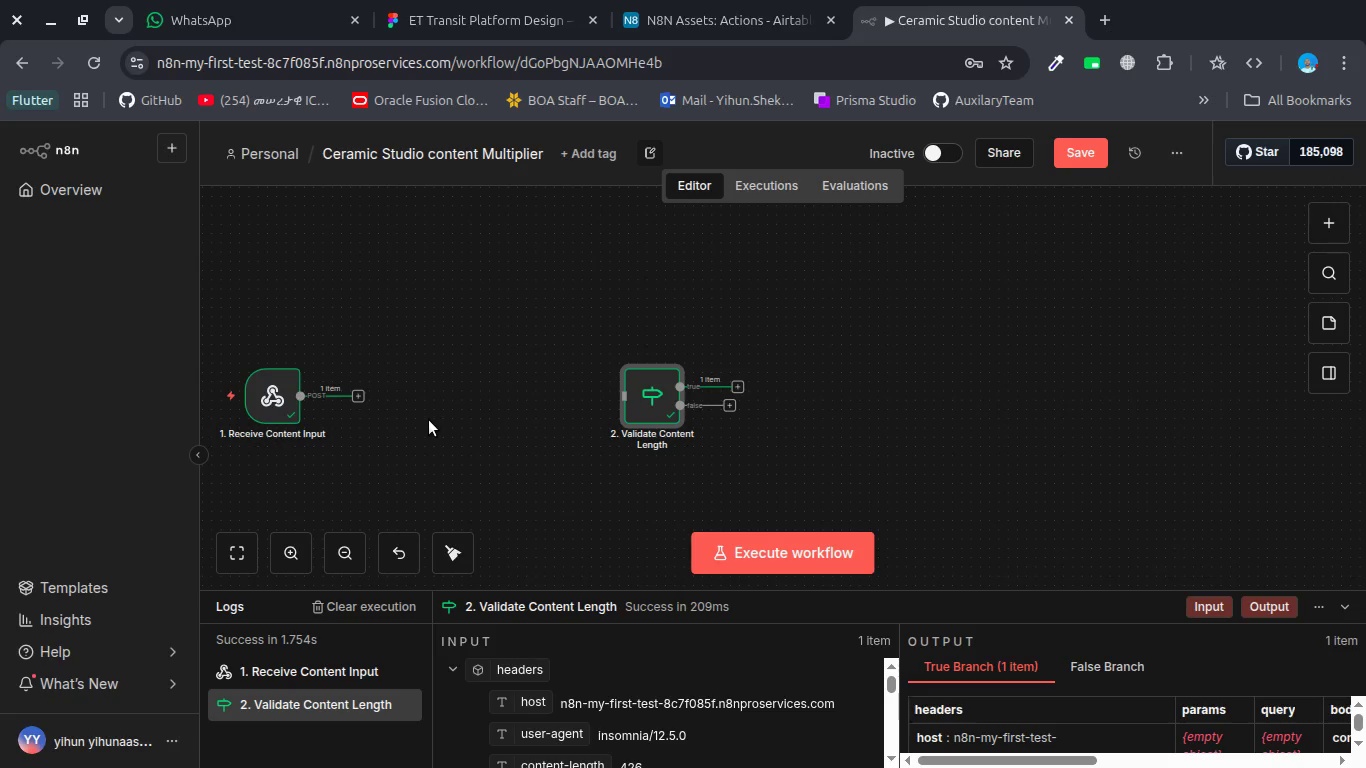 
left_click([357, 391])
 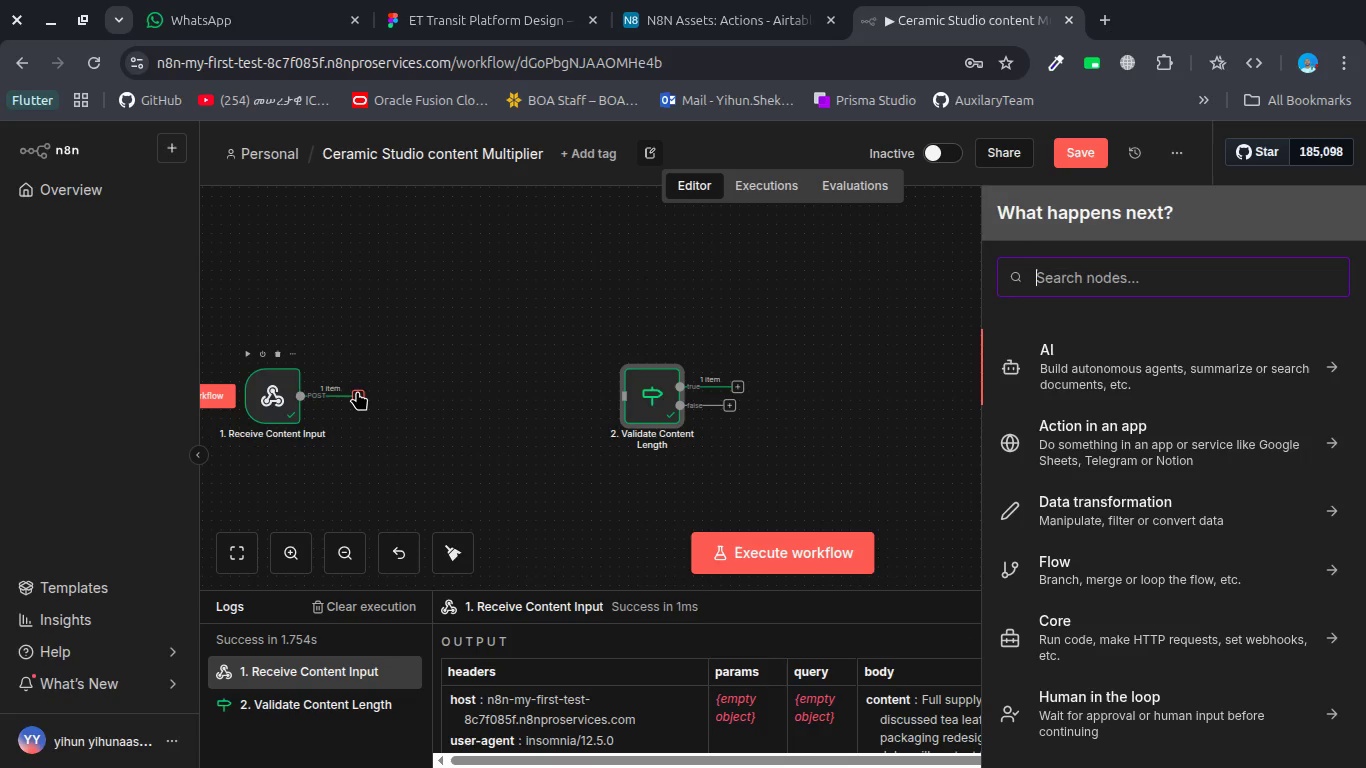 
hold_key(key=S, duration=0.39)
 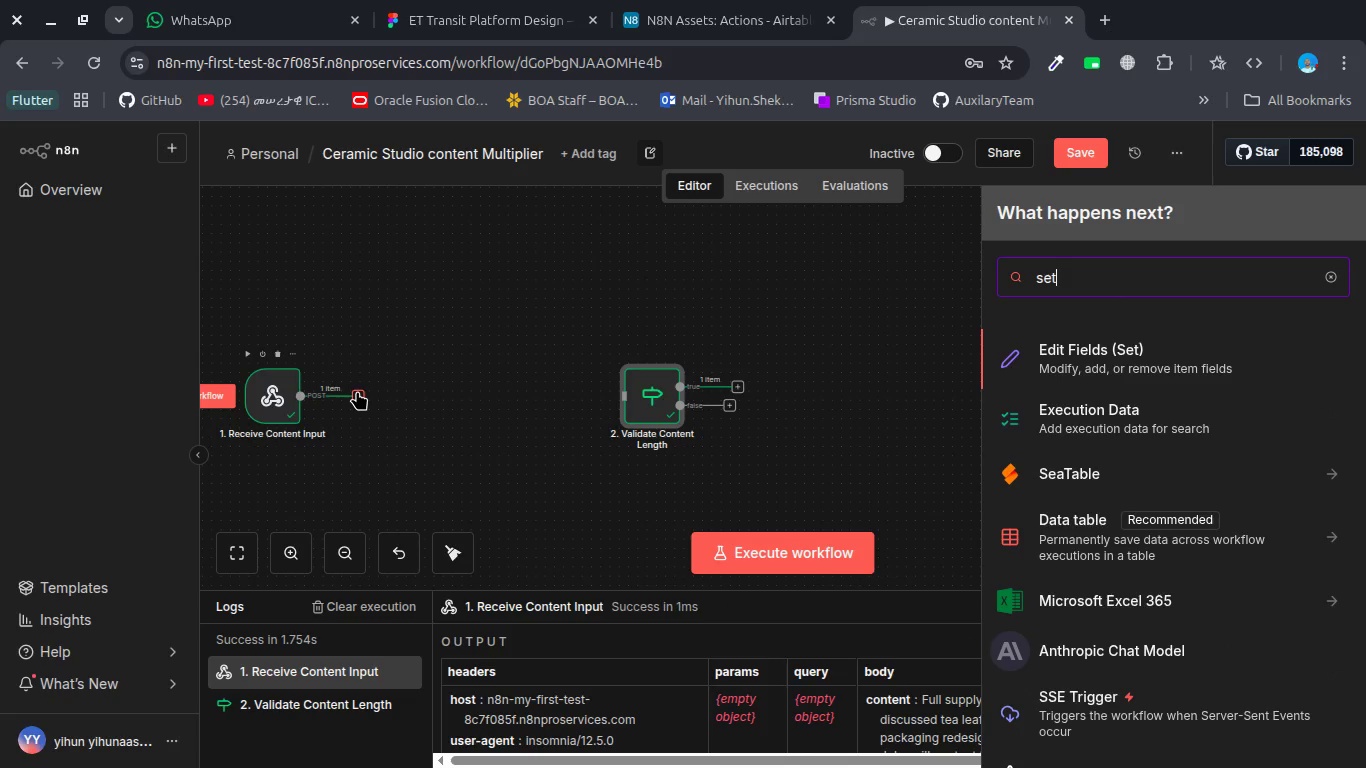 
type(et)
 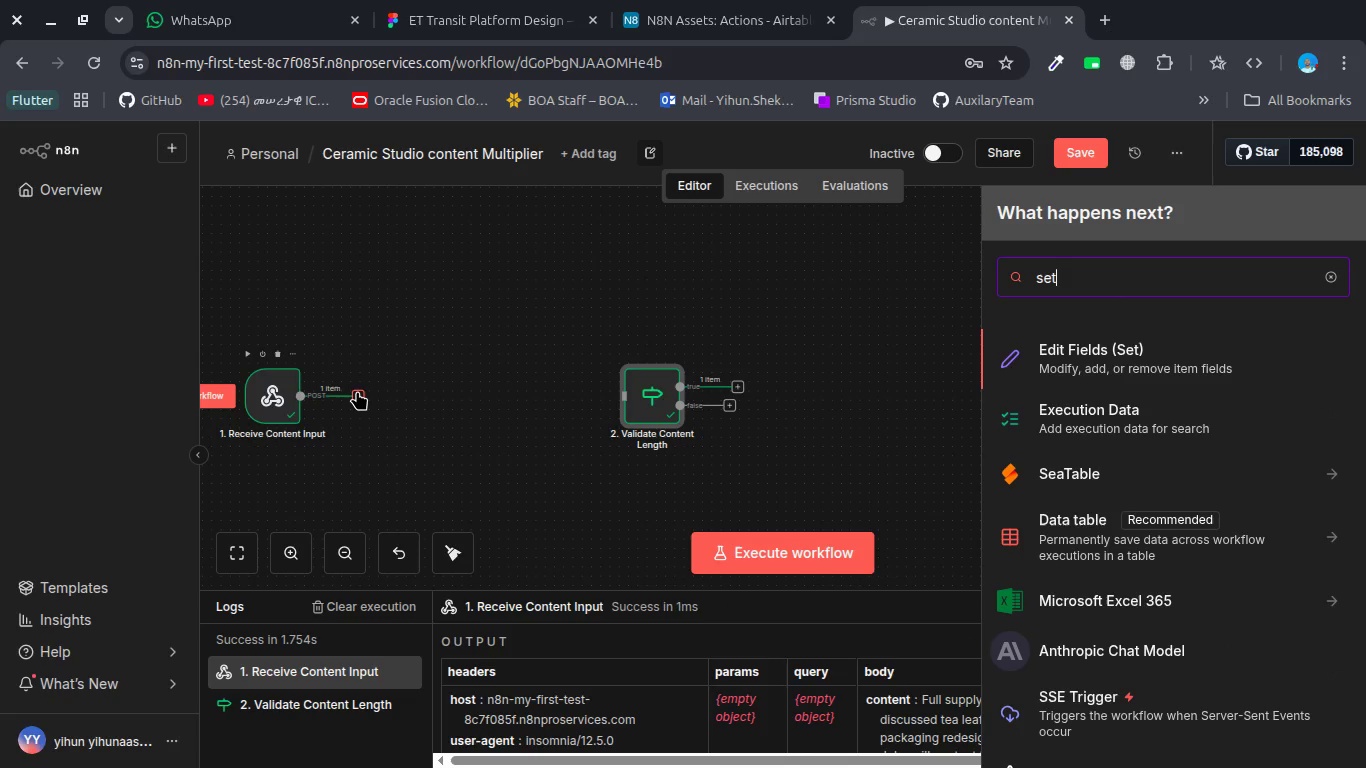 
key(Enter)
 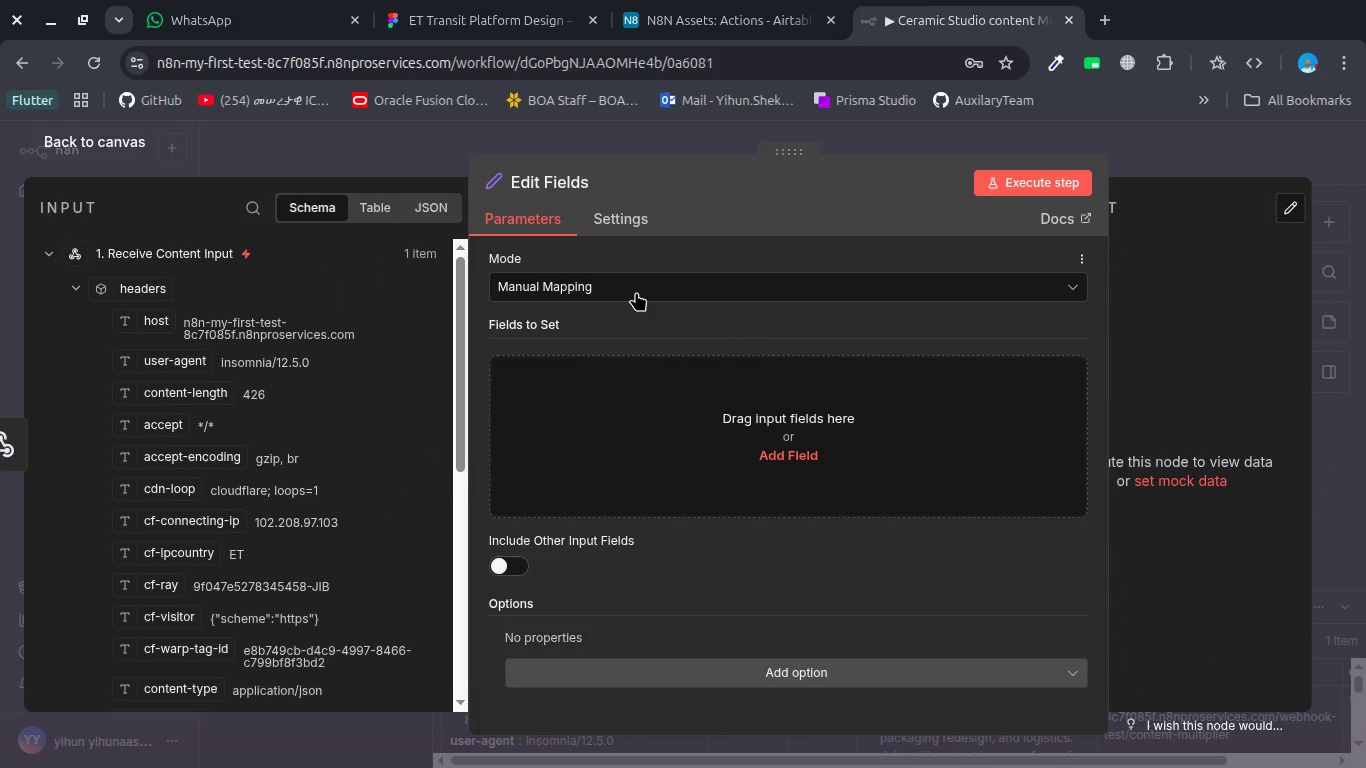 
left_click([628, 443])
 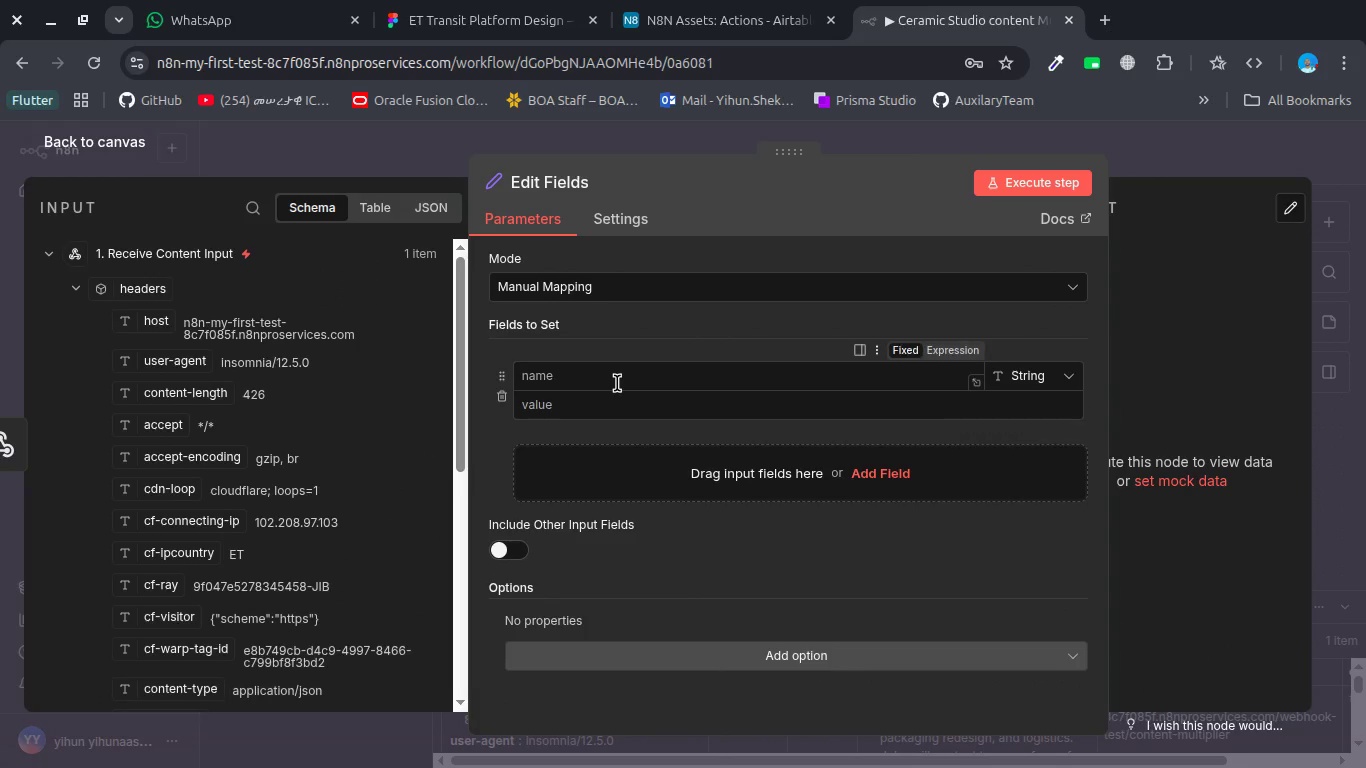 
left_click([617, 383])
 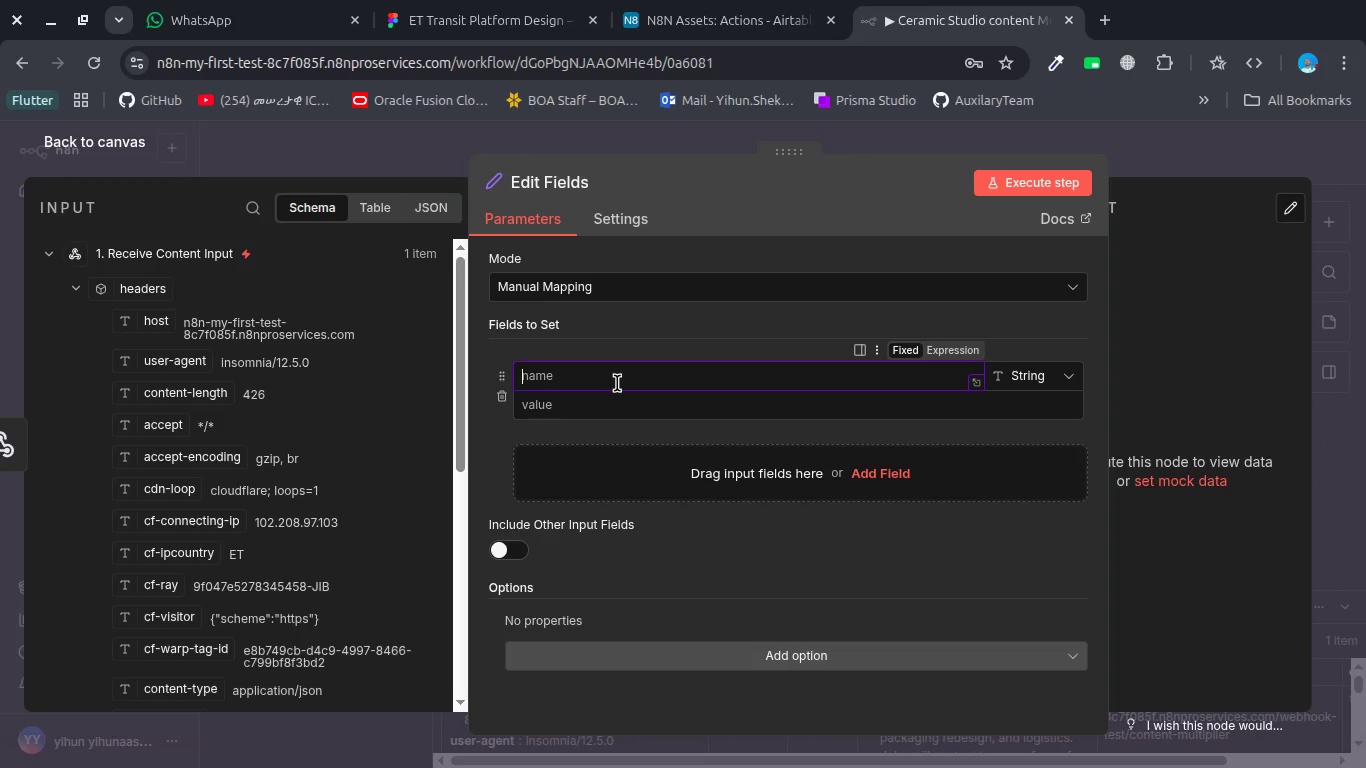 
wait(11.49)
 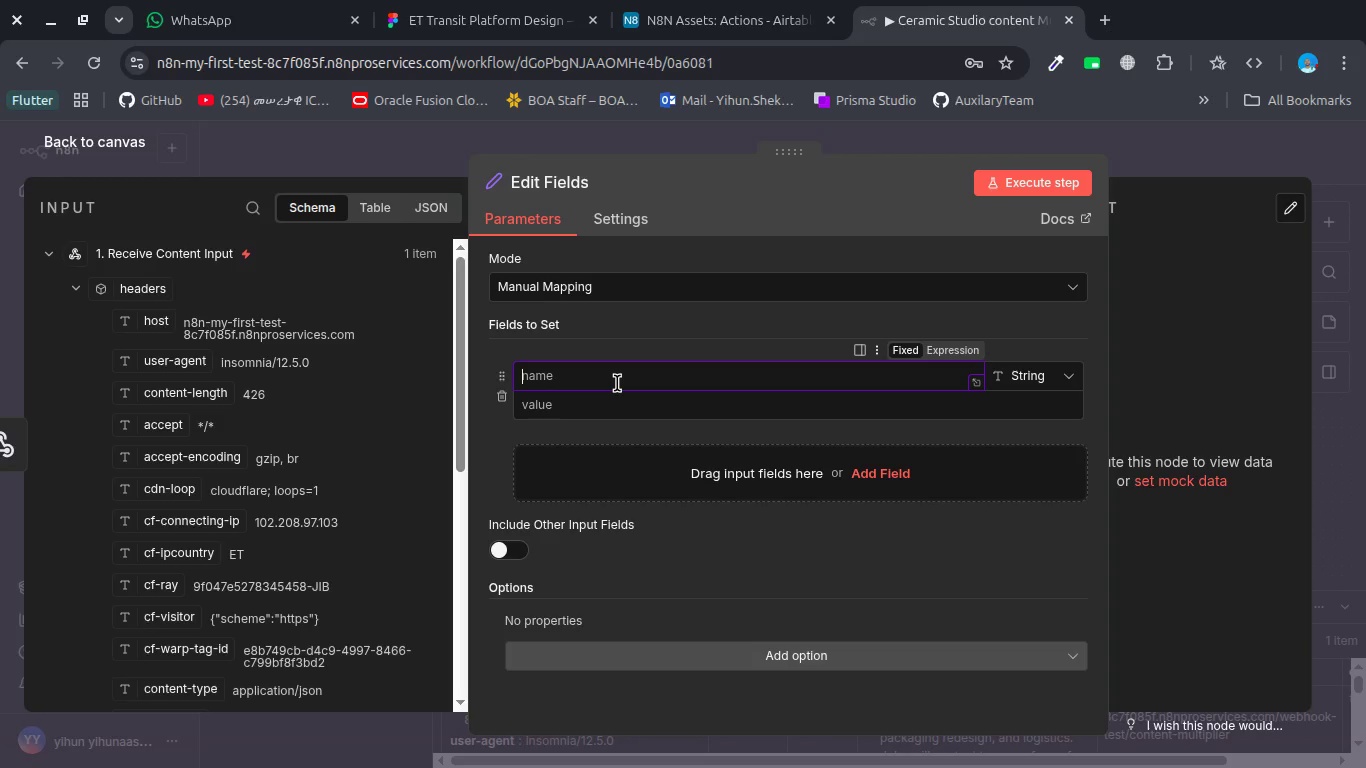 
left_click([617, 383])
 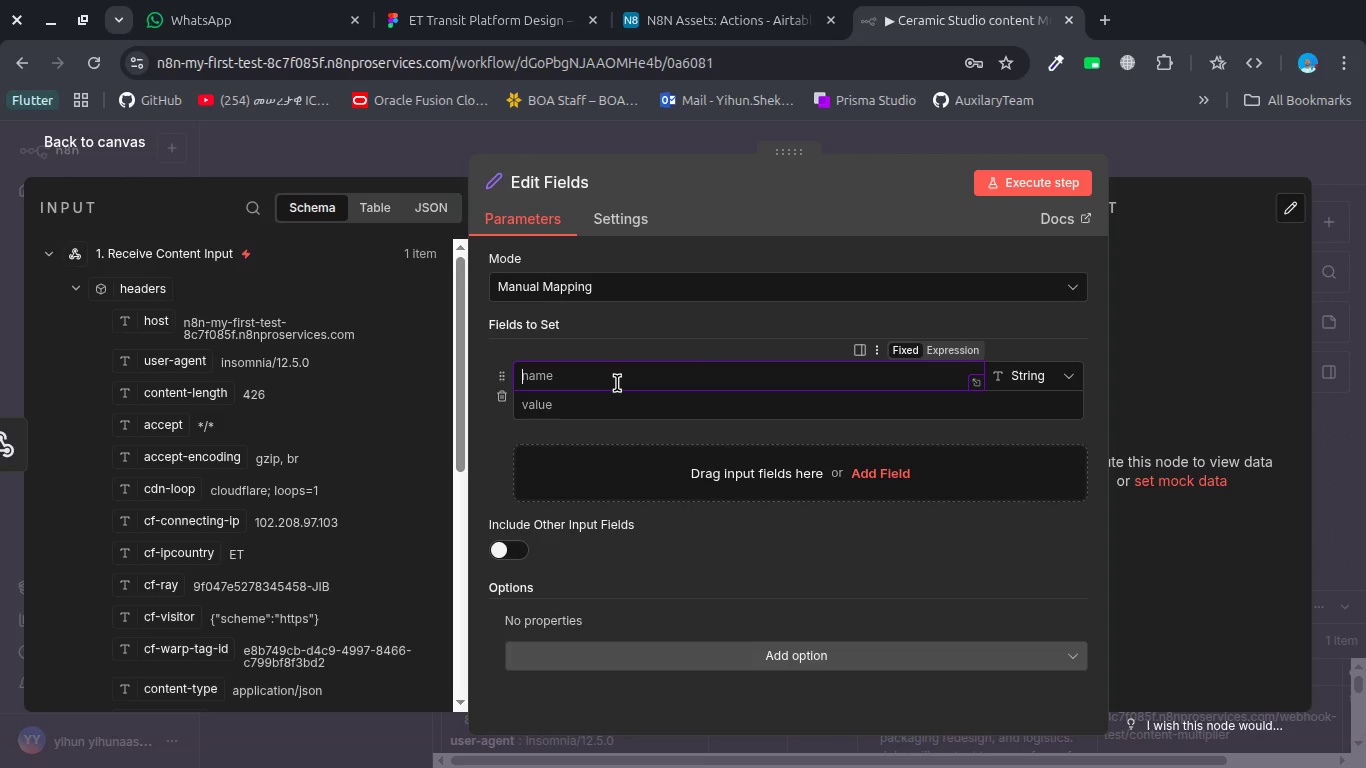 
wait(18.97)
 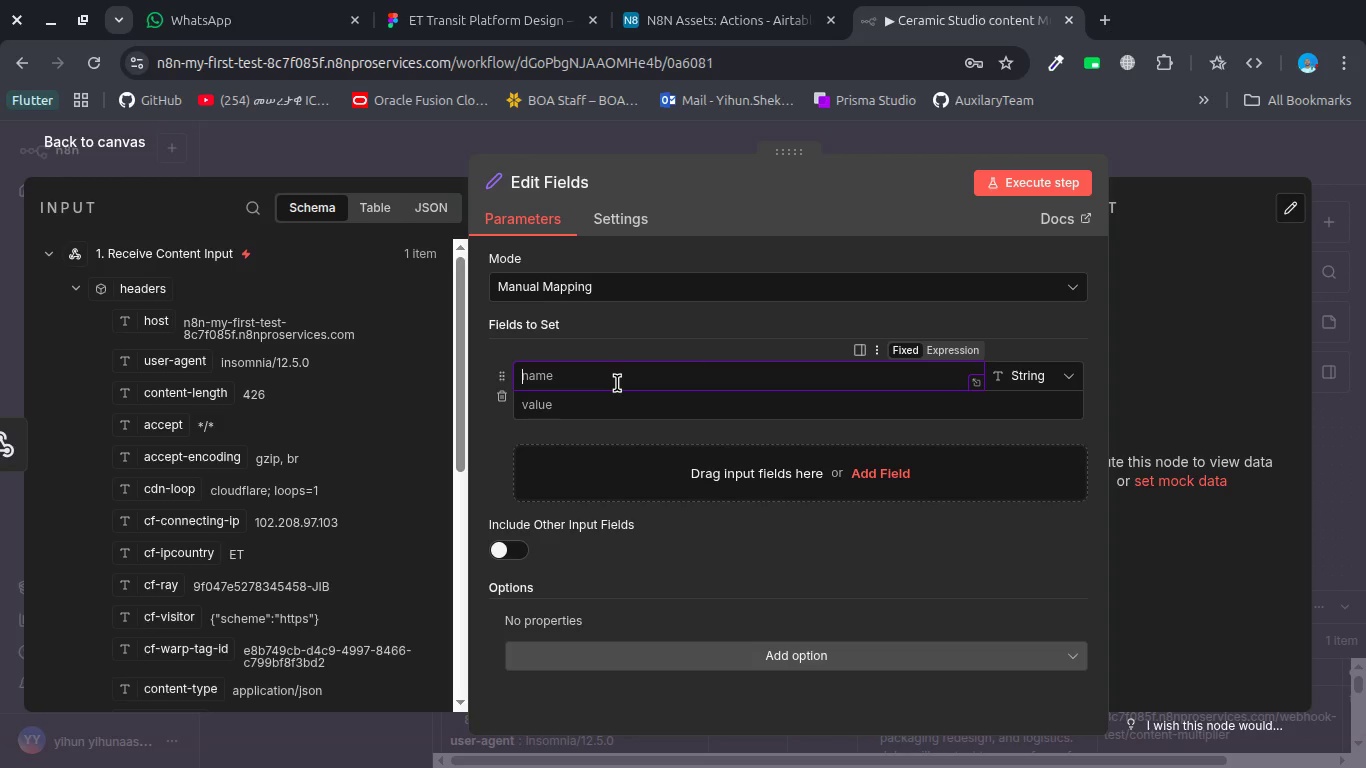 
left_click([617, 383])
 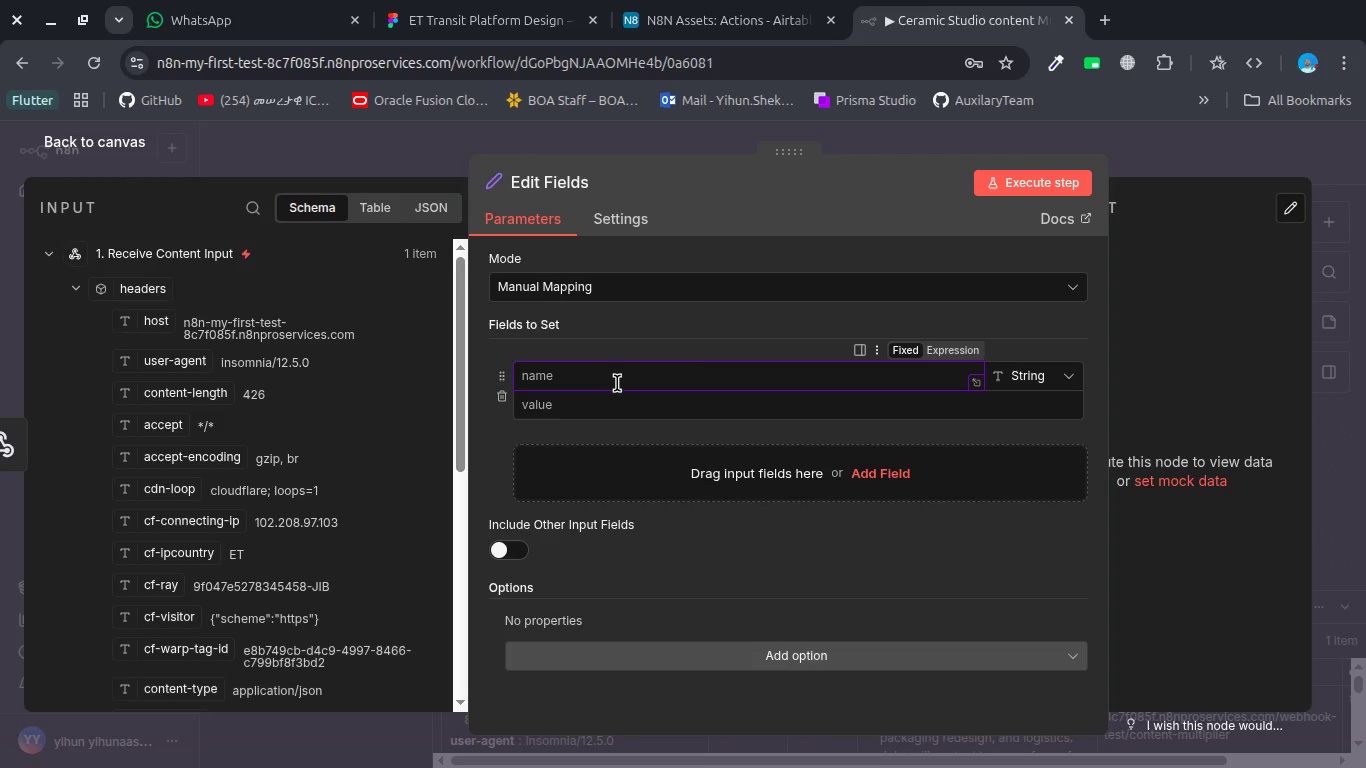 
type(content)
 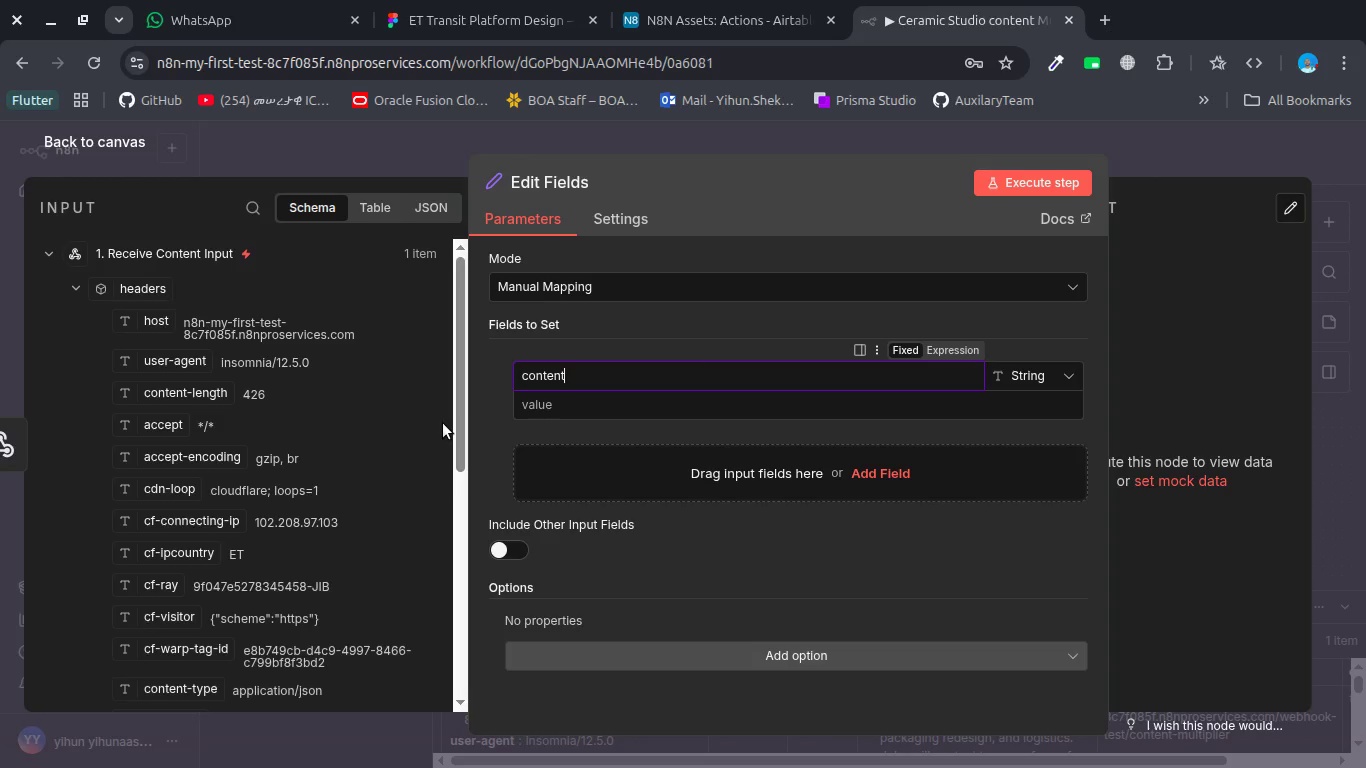 
scroll: coordinate [274, 441], scroll_direction: down, amount: 8.0
 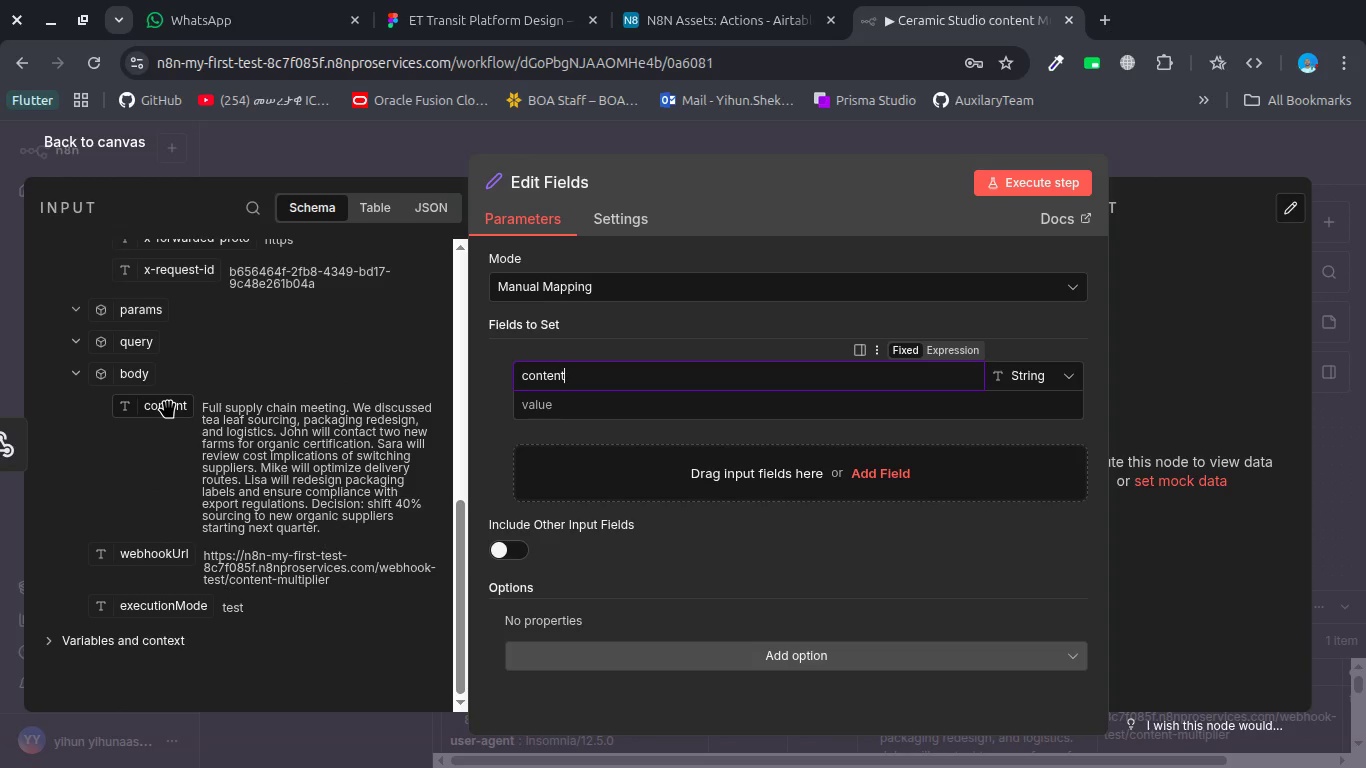 
left_click_drag(start_coordinate=[168, 402], to_coordinate=[571, 410])
 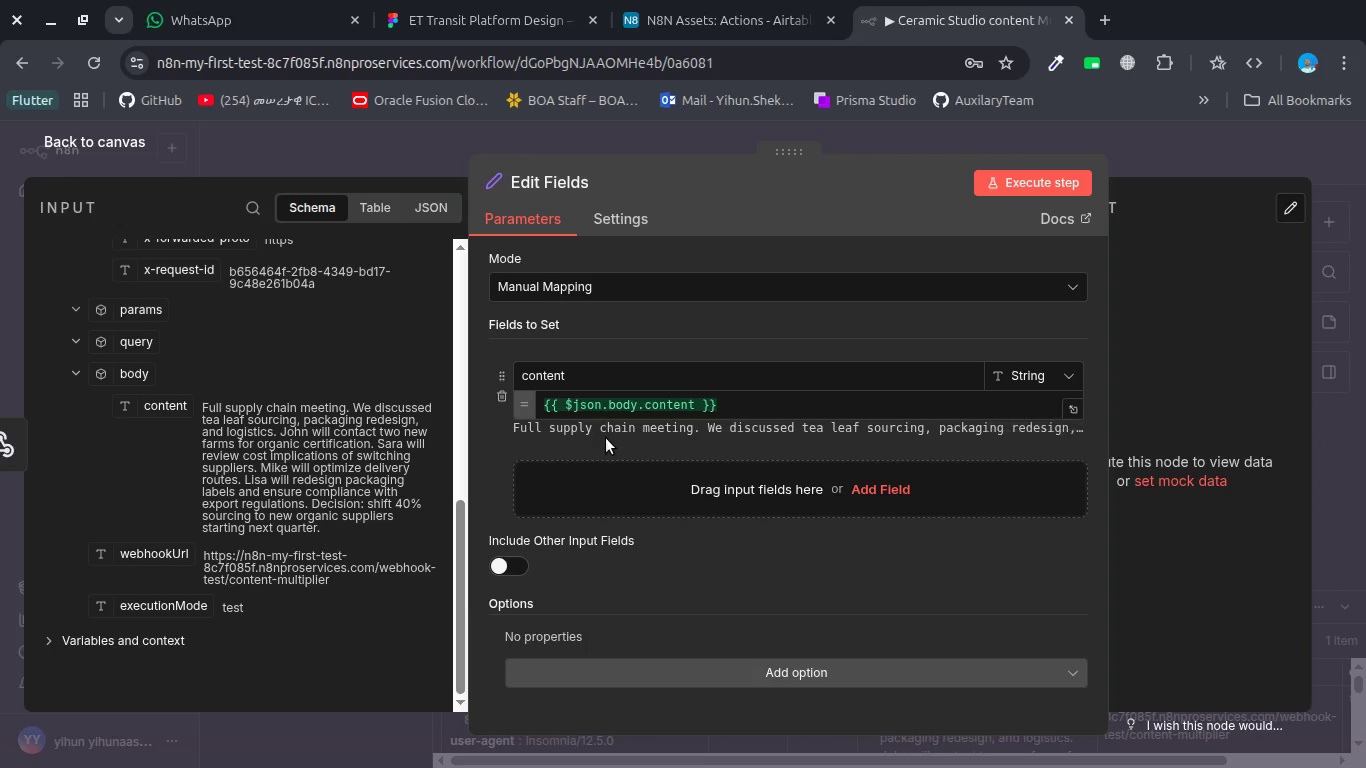 
wait(19.93)
 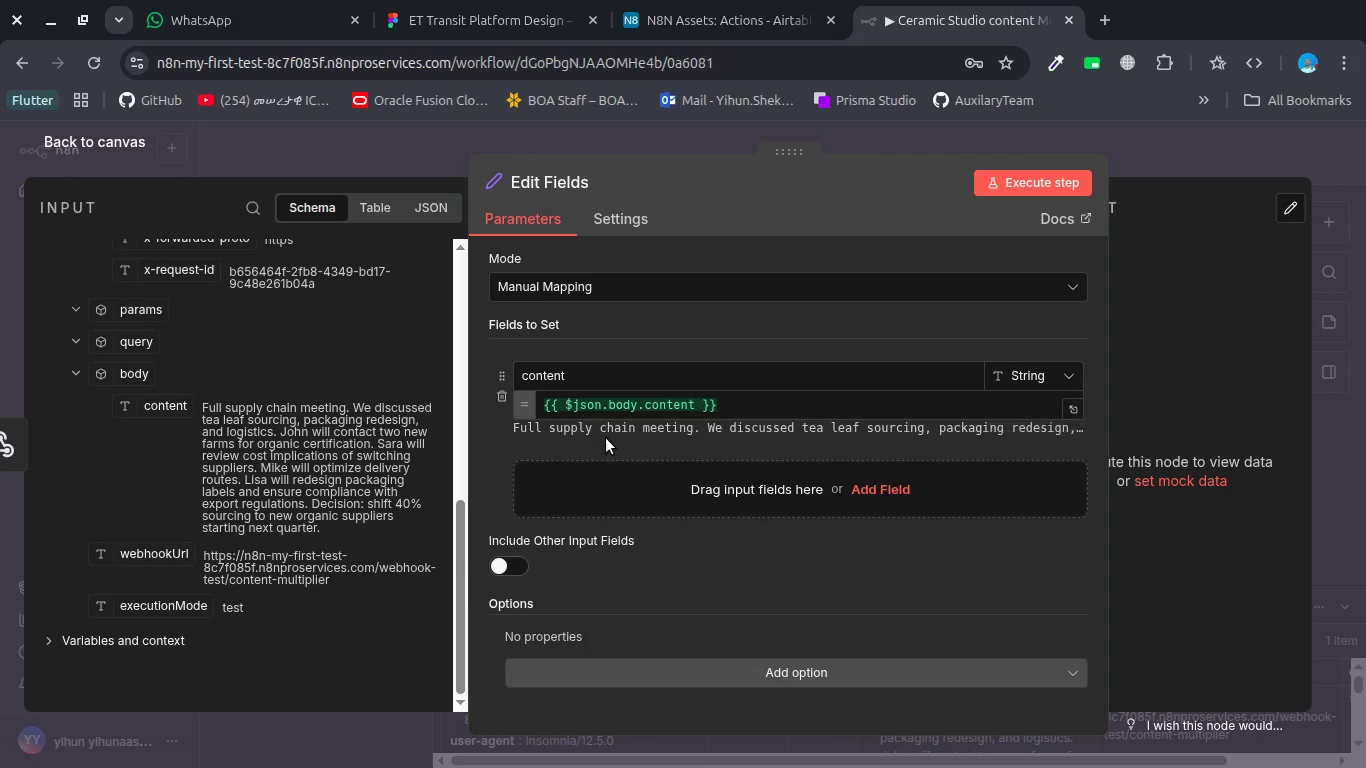 
left_click([1003, 184])
 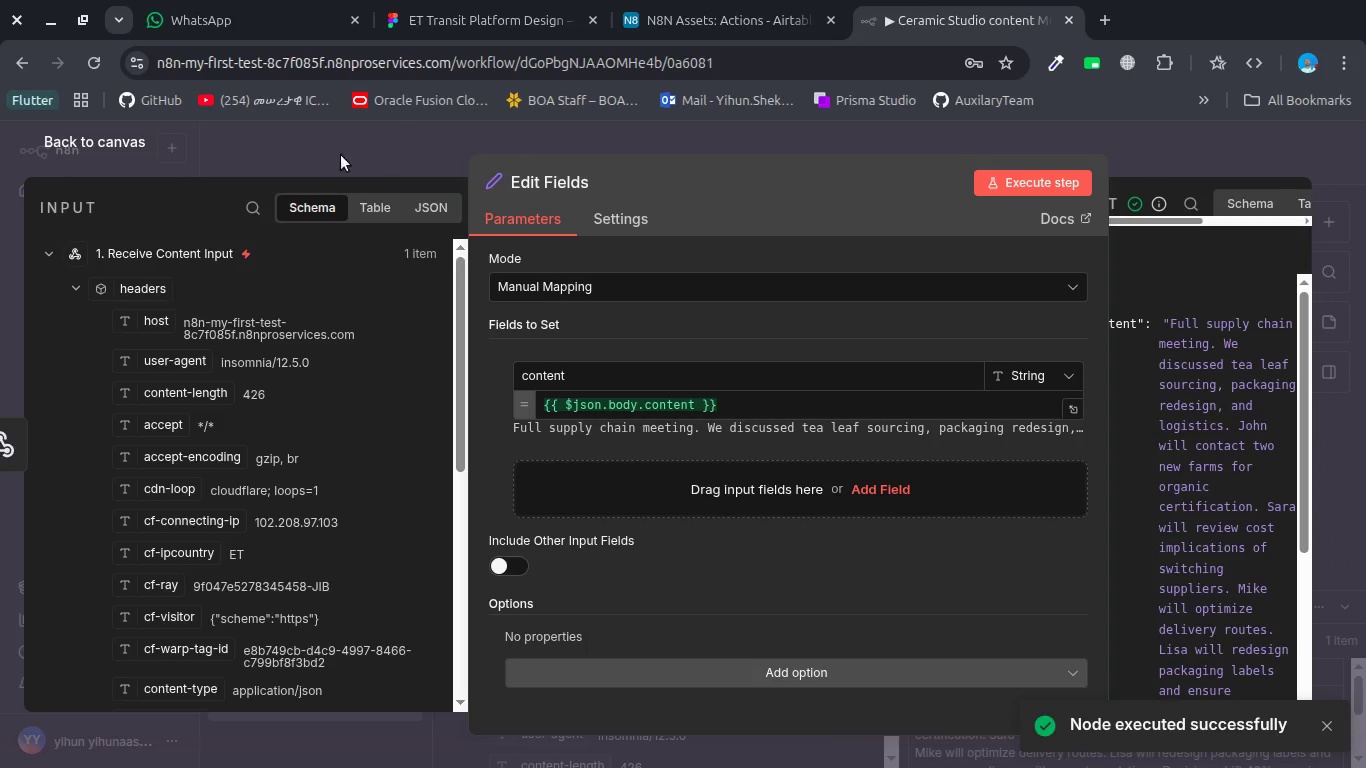 
left_click([562, 186])
 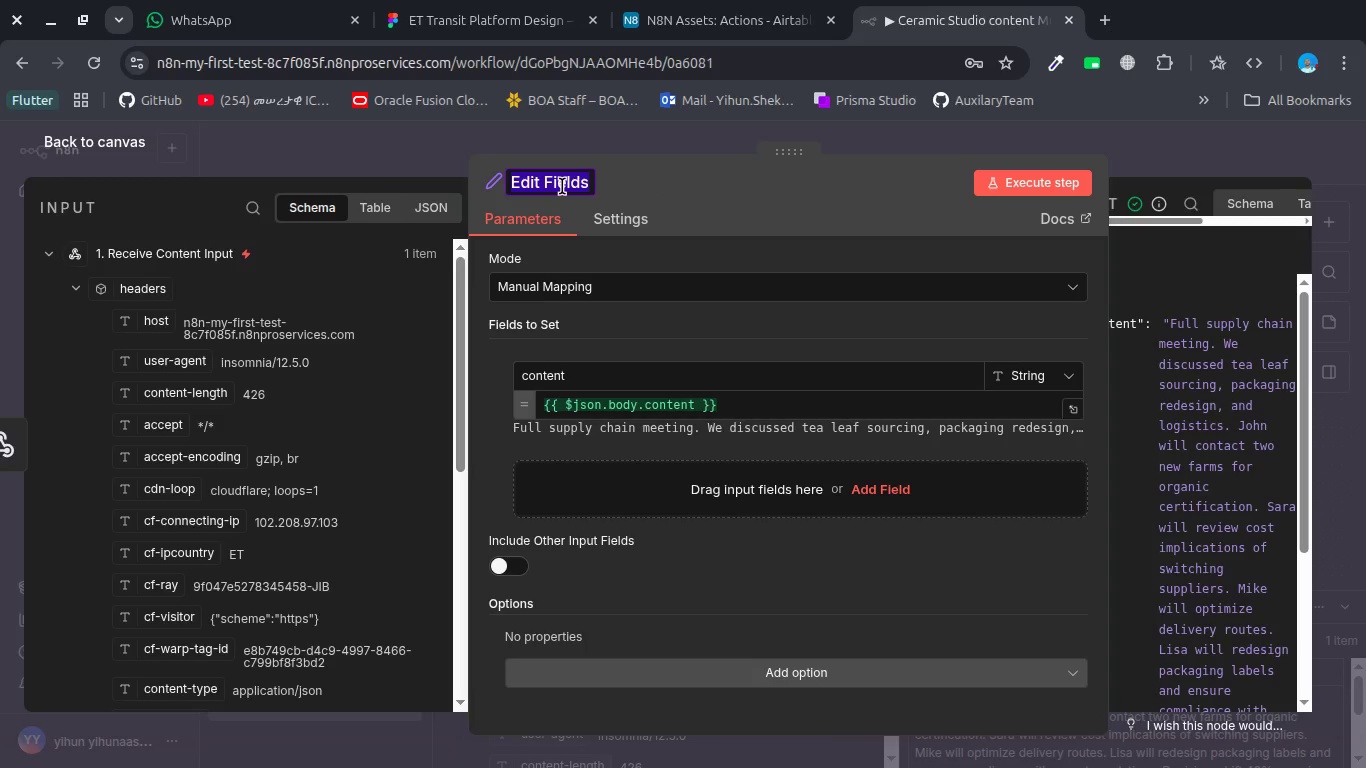 
type(1A. Inout formaing and )
key(Backspace)
key(Backspace)
key(Backspace)
key(Backspace)
key(Backspace)
key(Backspace)
key(Backspace)
key(Backspace)
key(Backspace)
key(Backspace)
key(Backspace)
key(Backspace)
key(Backspace)
key(Backspace)
key(Backspace)
key(Backspace)
key(Backspace)
key(Backspace)
type(npiut)
key(Backspace)
key(Backspace)
type(ut )
 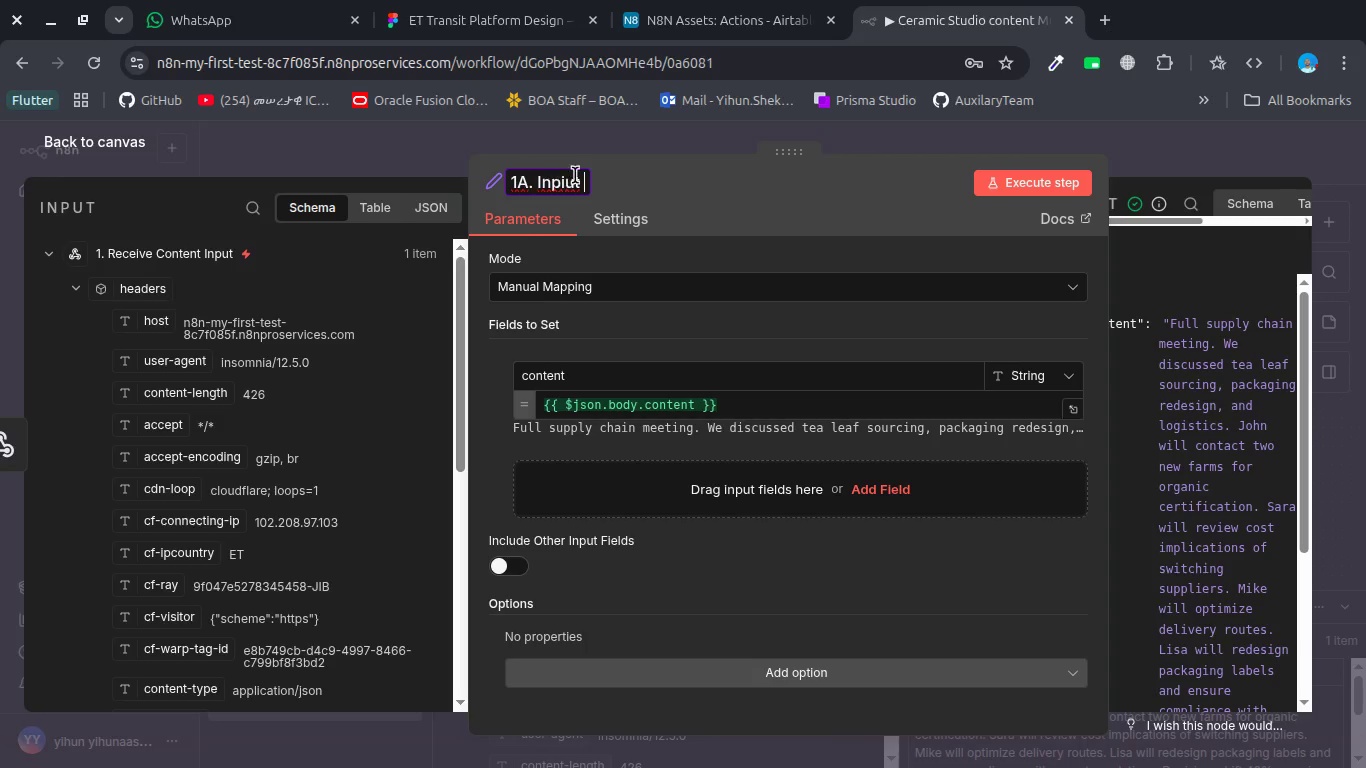 
key(Backspace)
key(Backspace)
key(Backspace)
key(Backspace)
type(ur)
key(Backspace)
type(t Pard)
key(Backspace)
type(sing)
 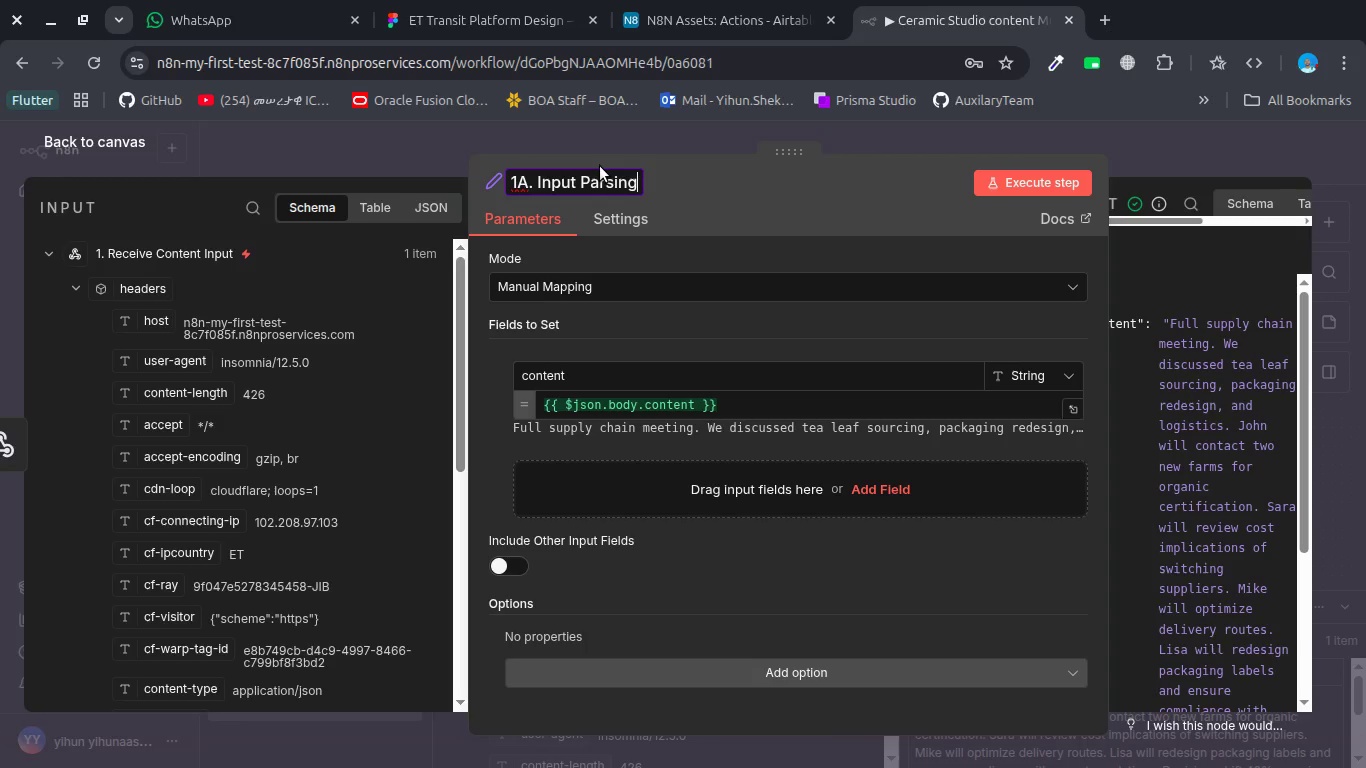 
key(Enter)
 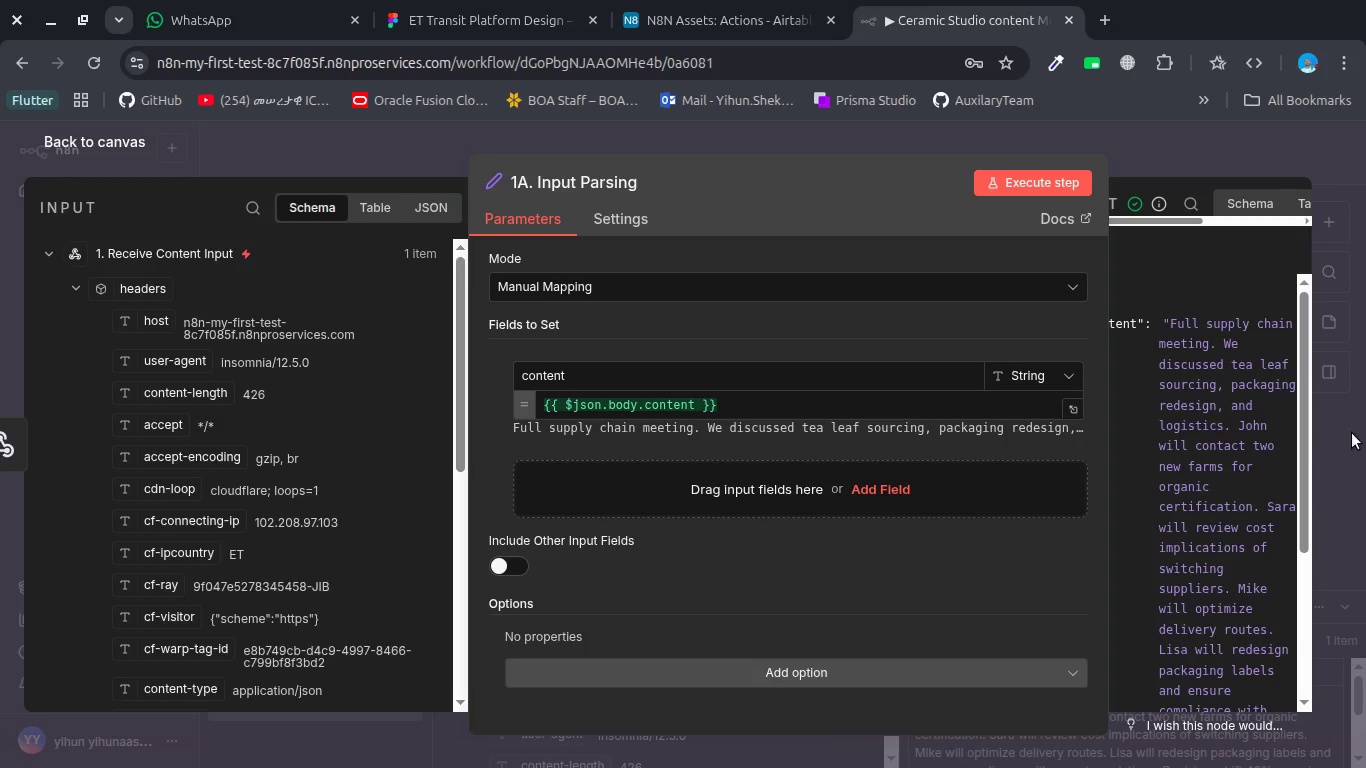 
left_click([1321, 434])
 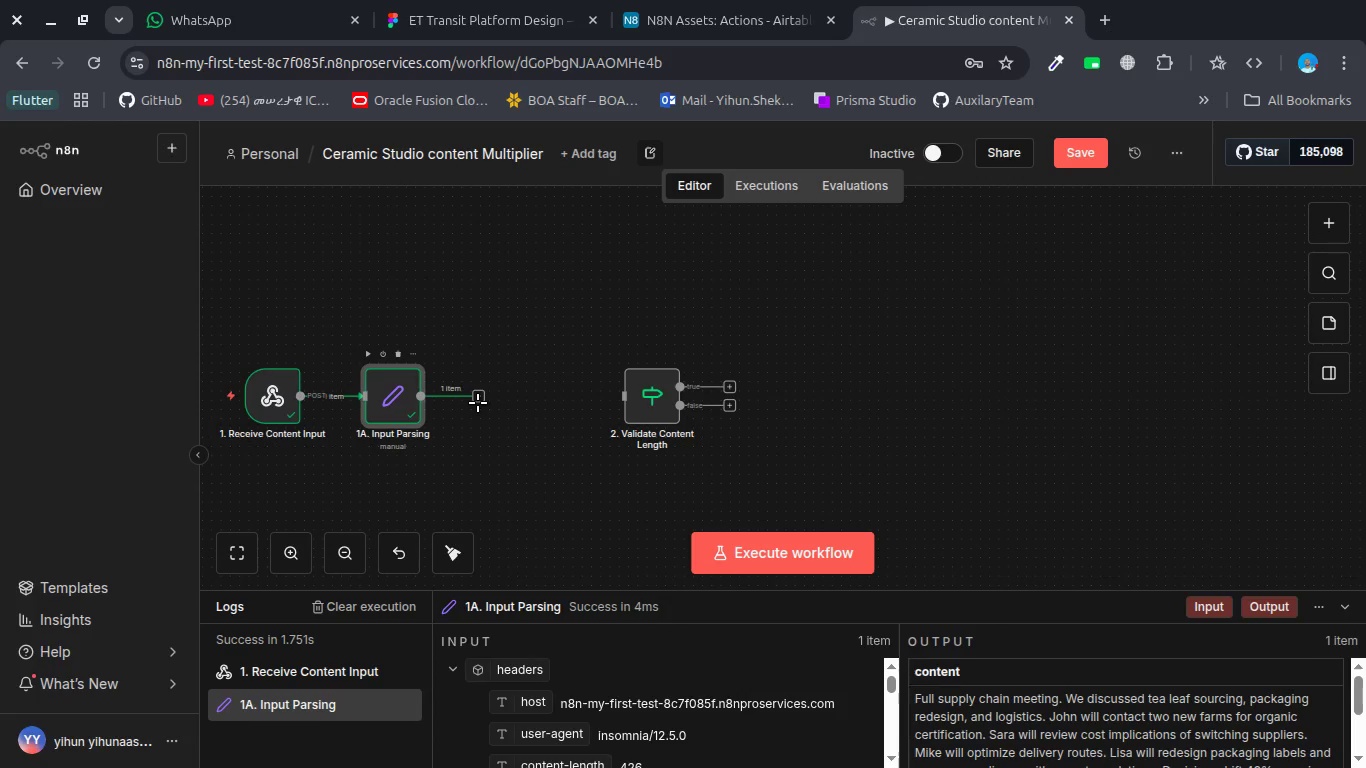 
left_click_drag(start_coordinate=[478, 398], to_coordinate=[621, 390])
 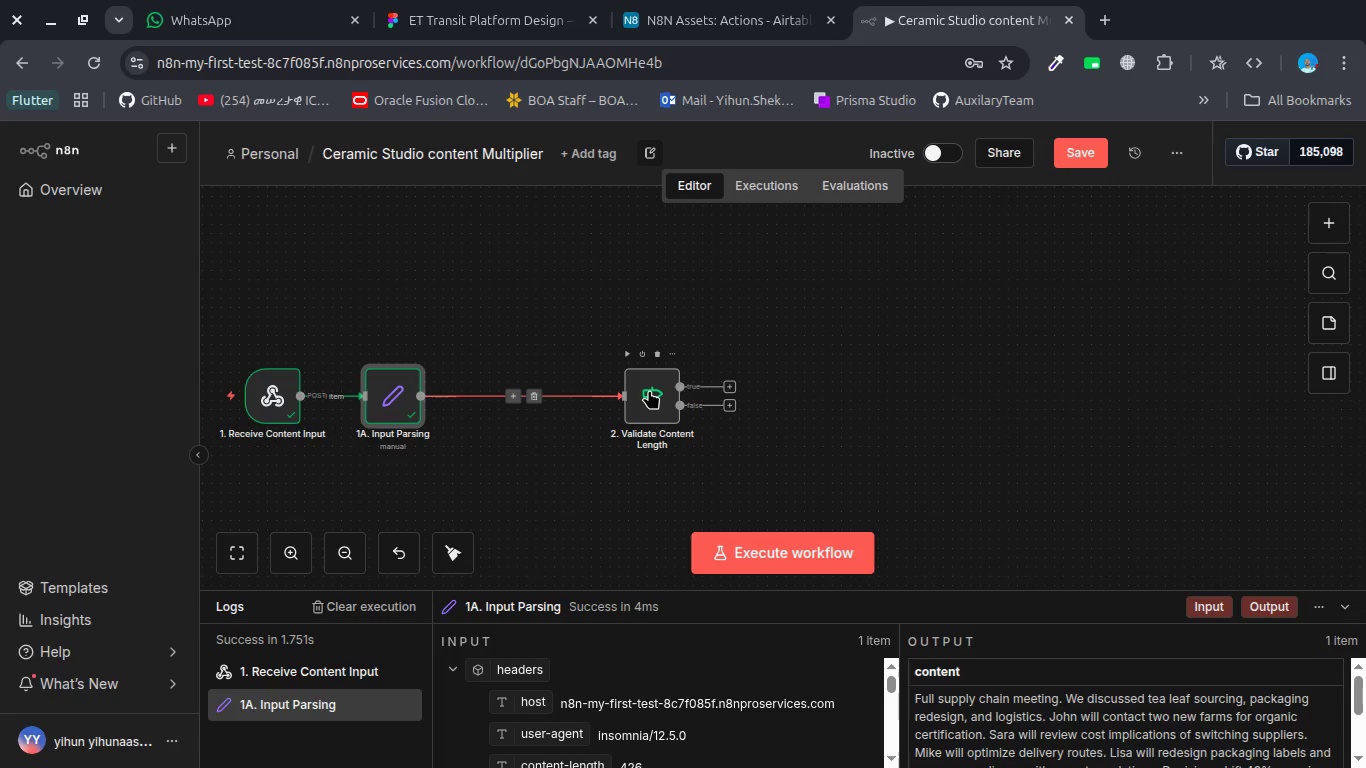 
double_click([649, 390])
 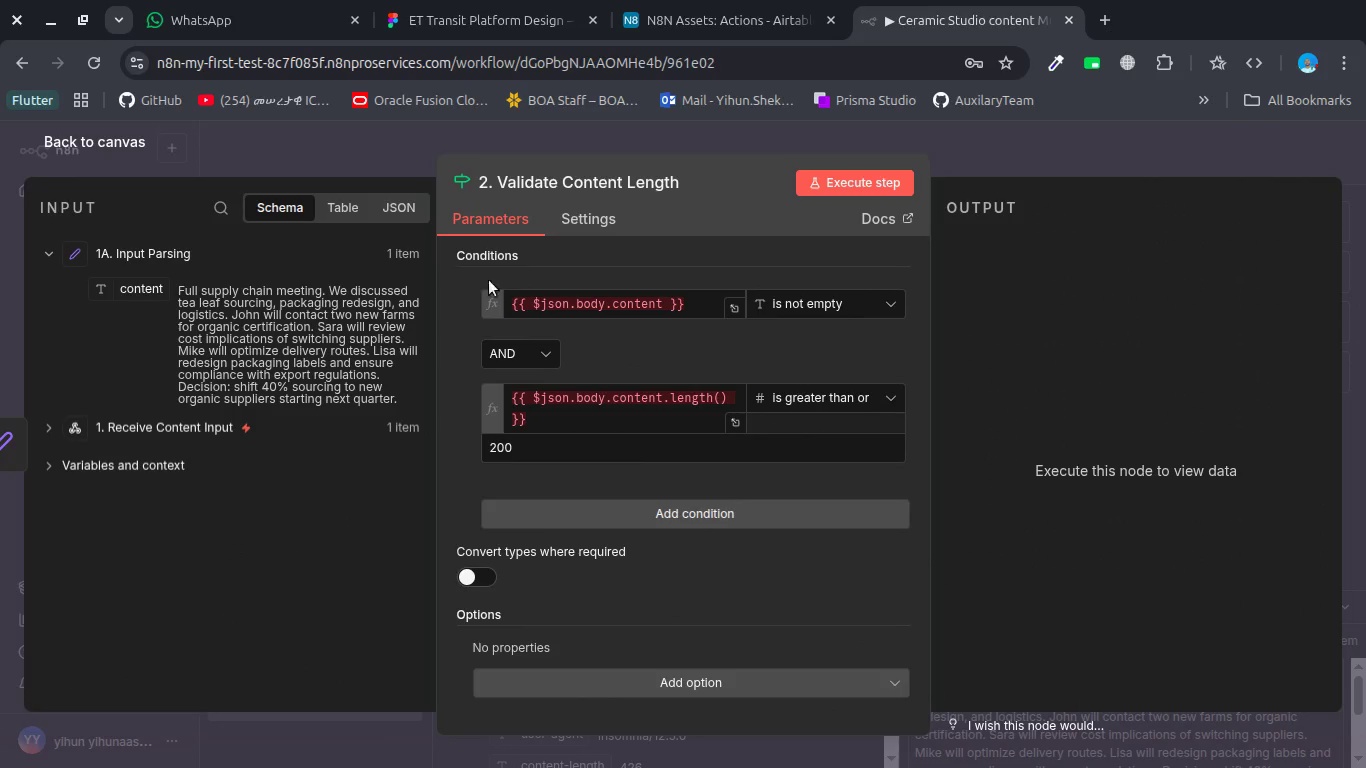 
double_click([536, 306])
 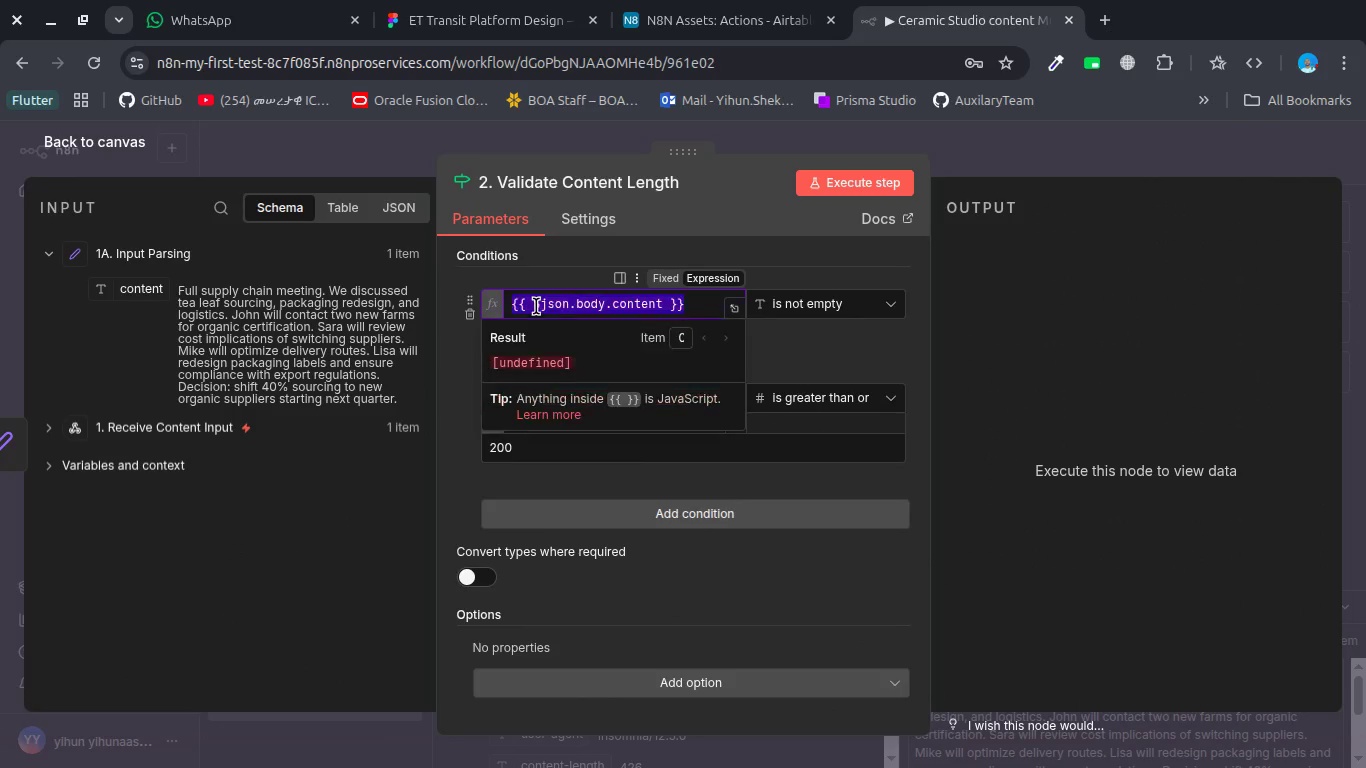 
triple_click([536, 306])
 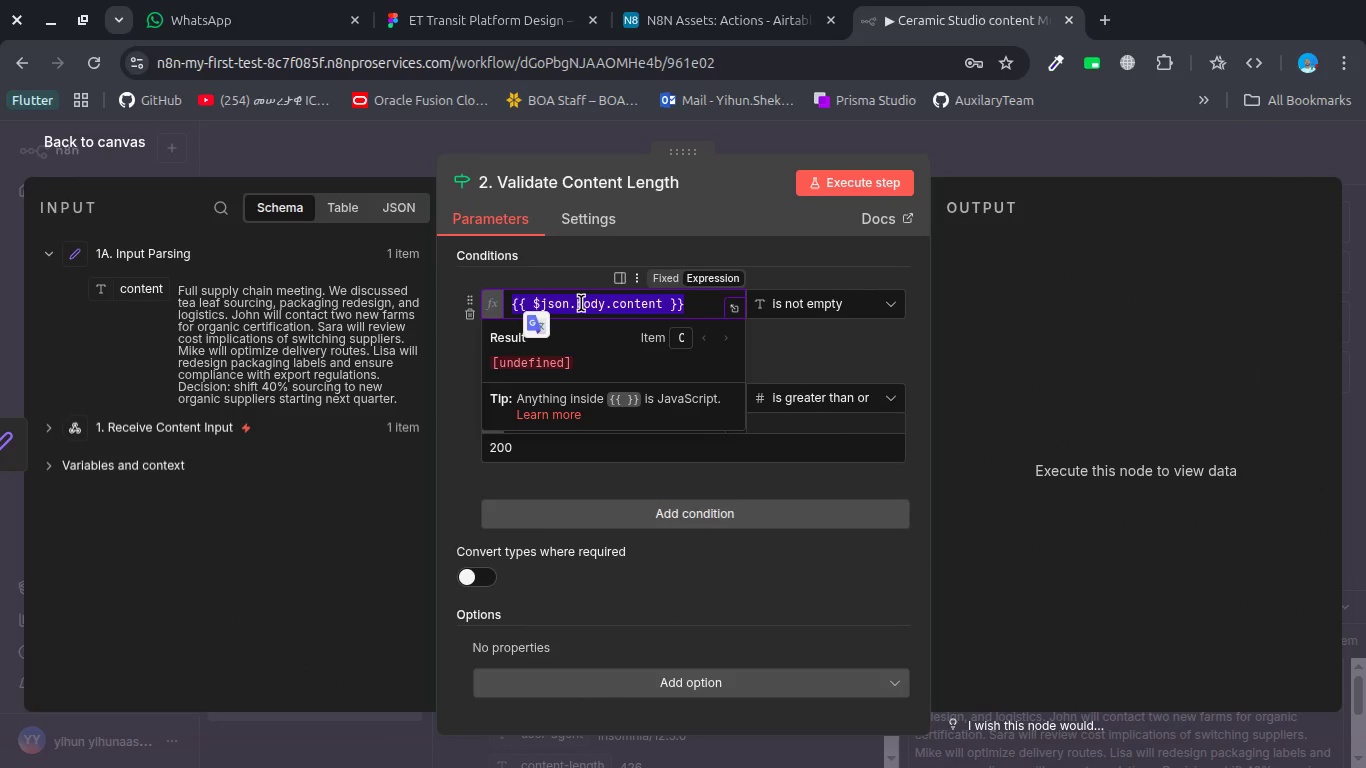 
double_click([581, 303])
 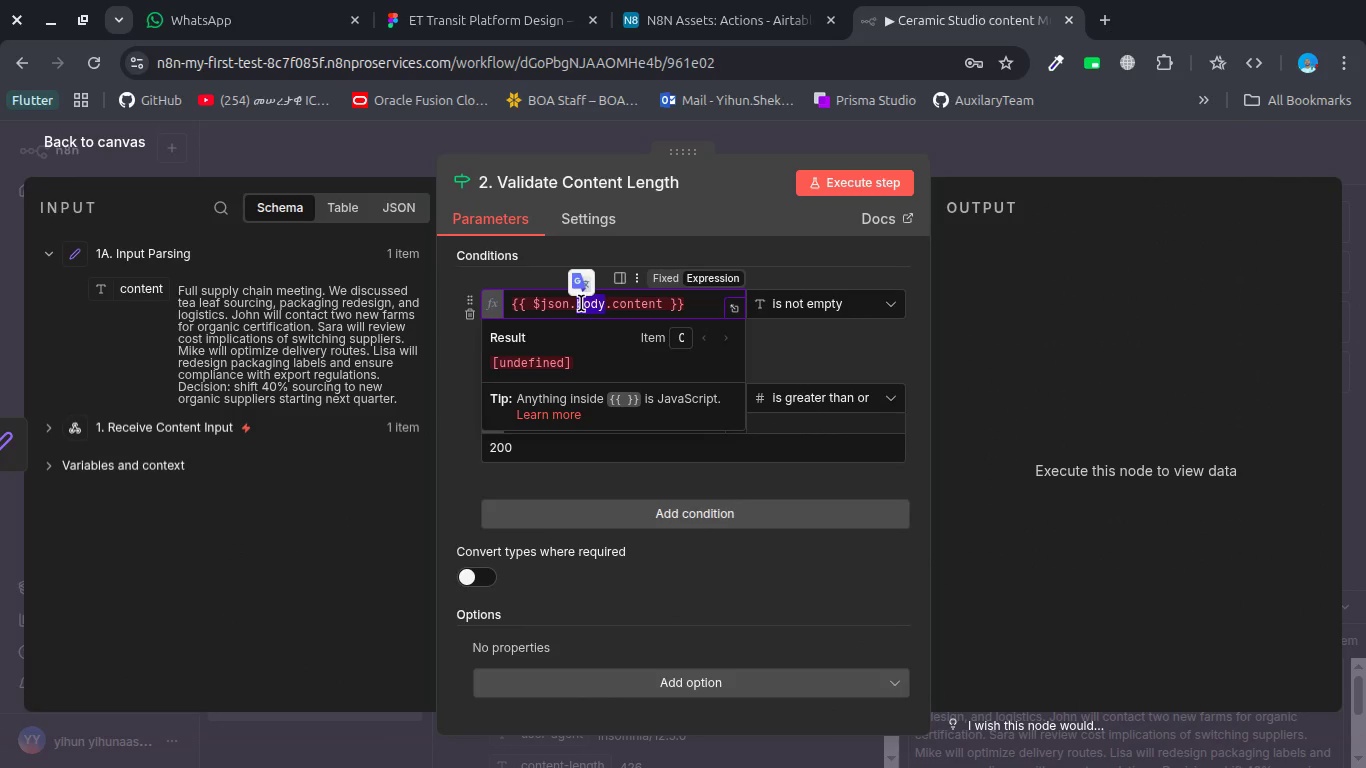 
key(Backspace)
 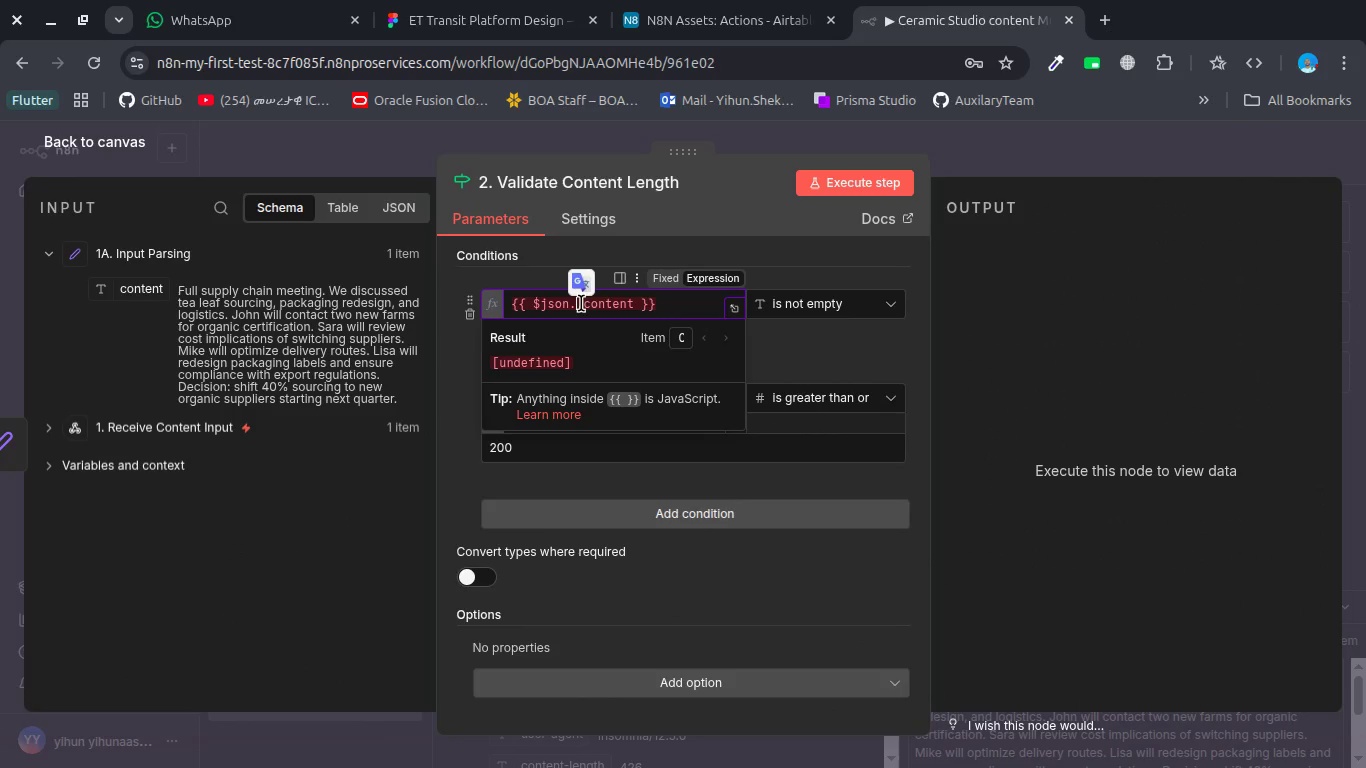 
key(Backspace)
 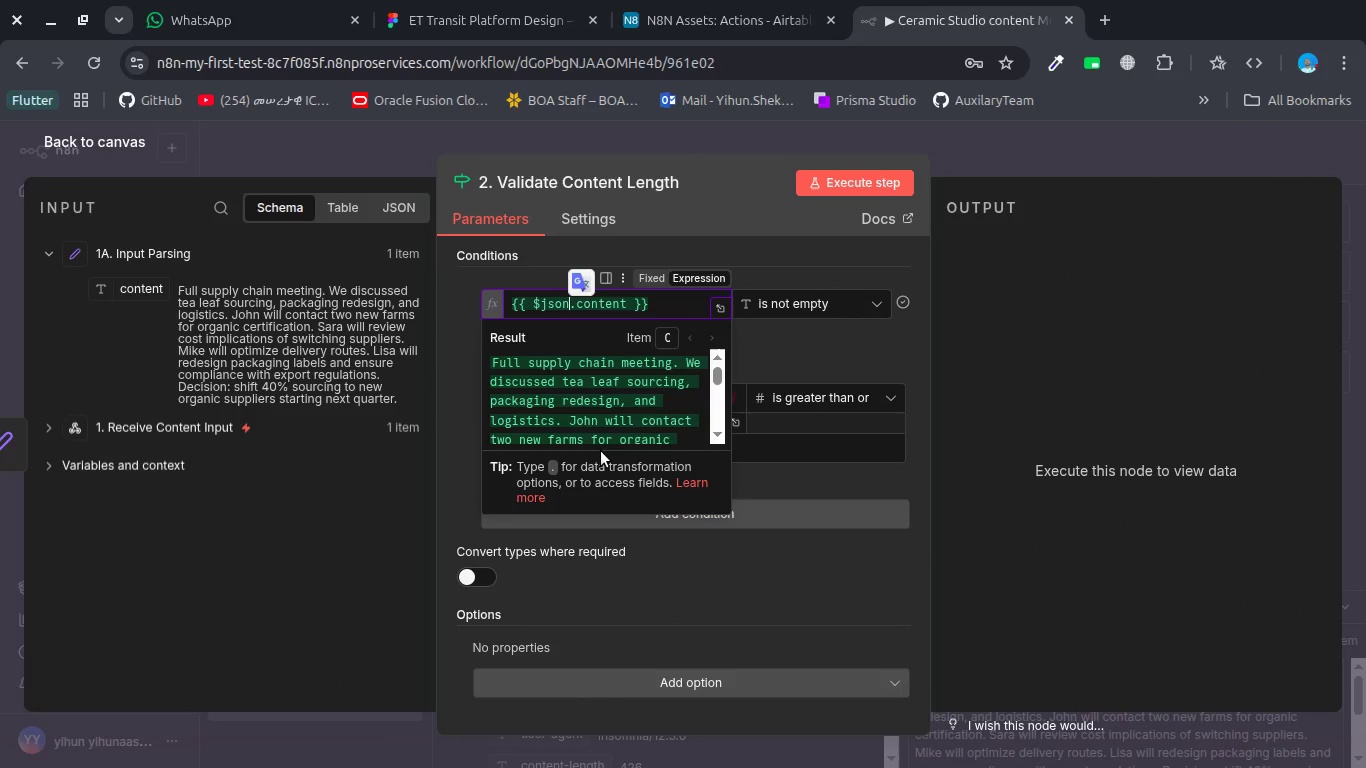 
left_click([608, 564])
 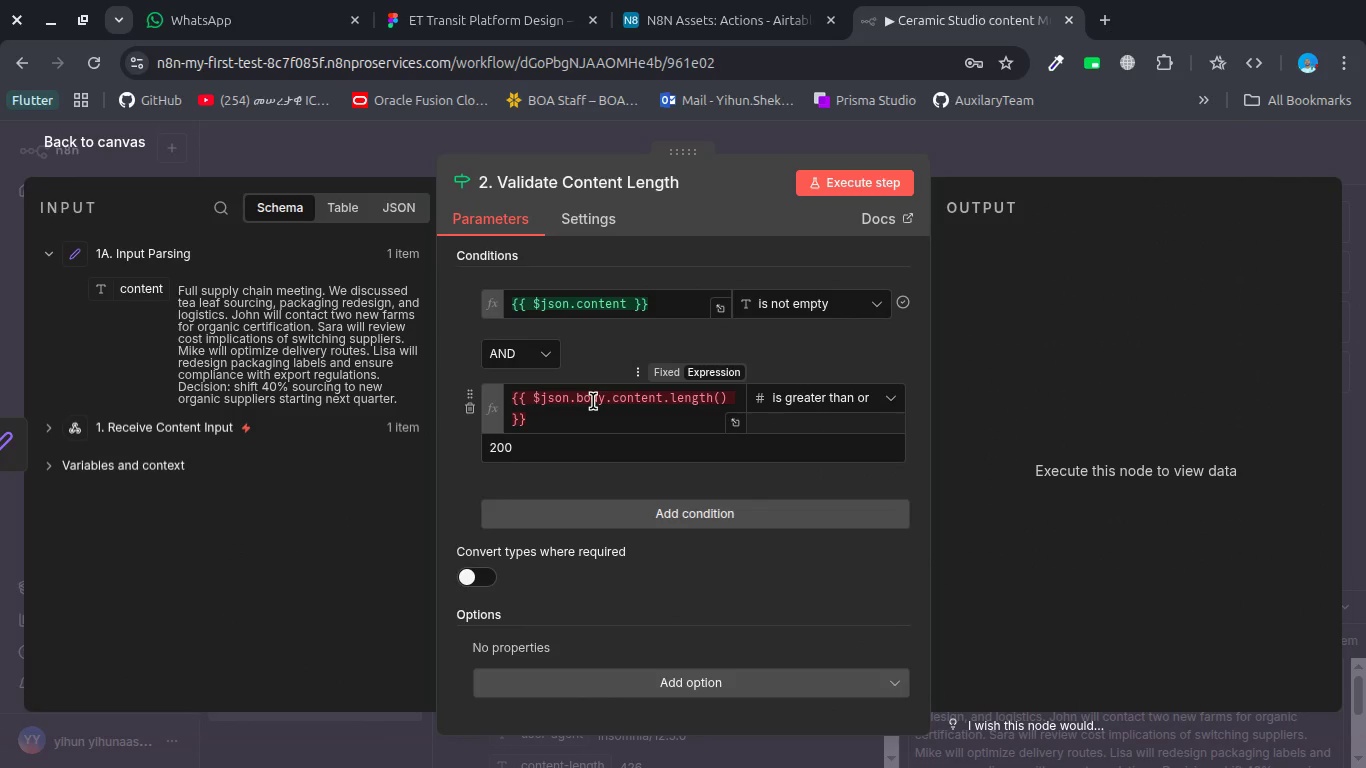 
double_click([593, 401])
 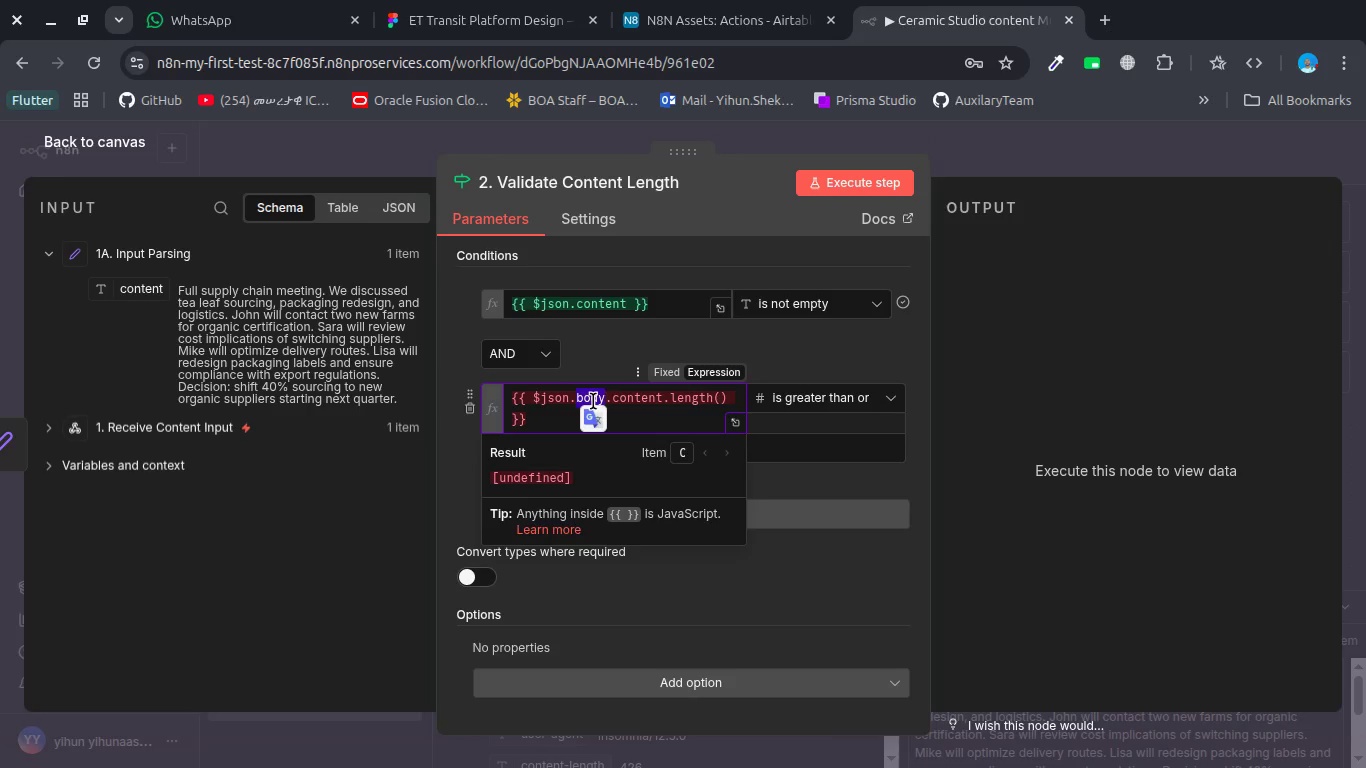 
key(Backspace)
 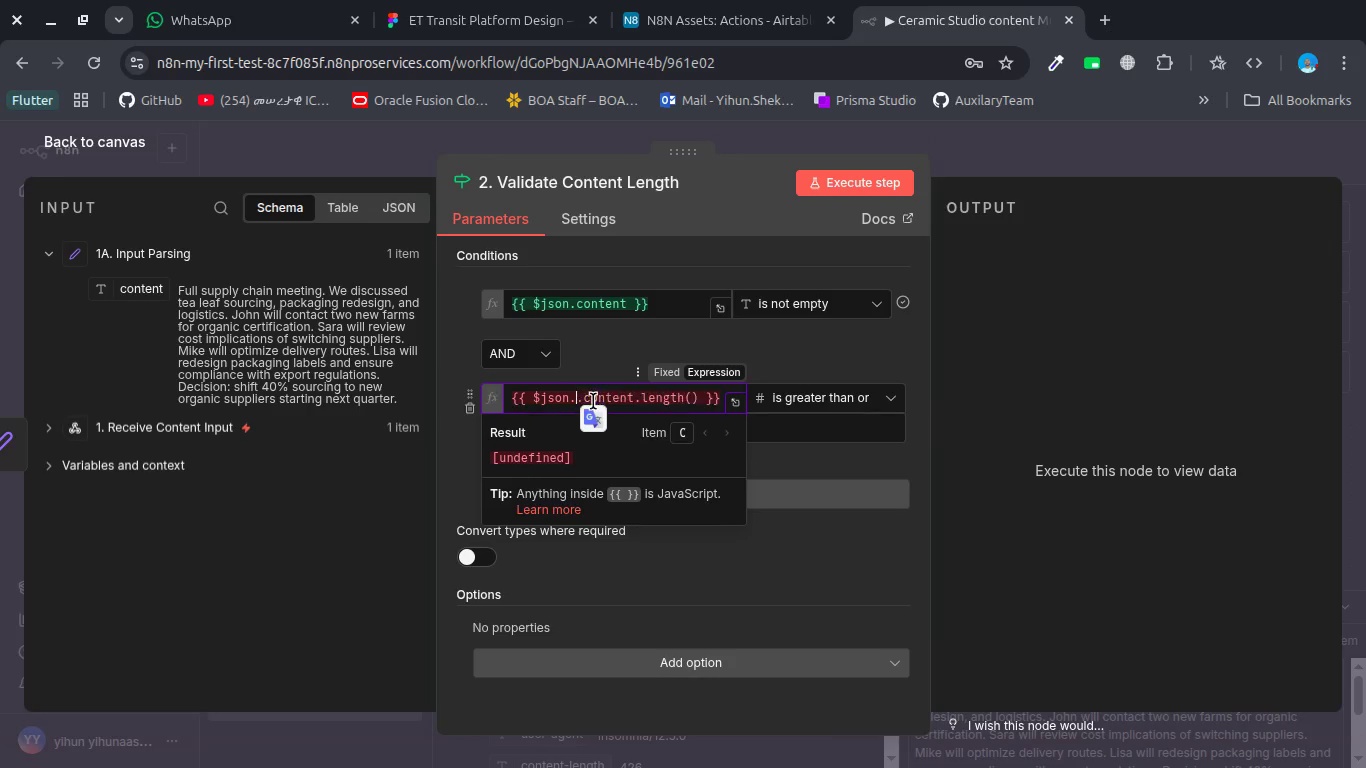 
key(Delete)
 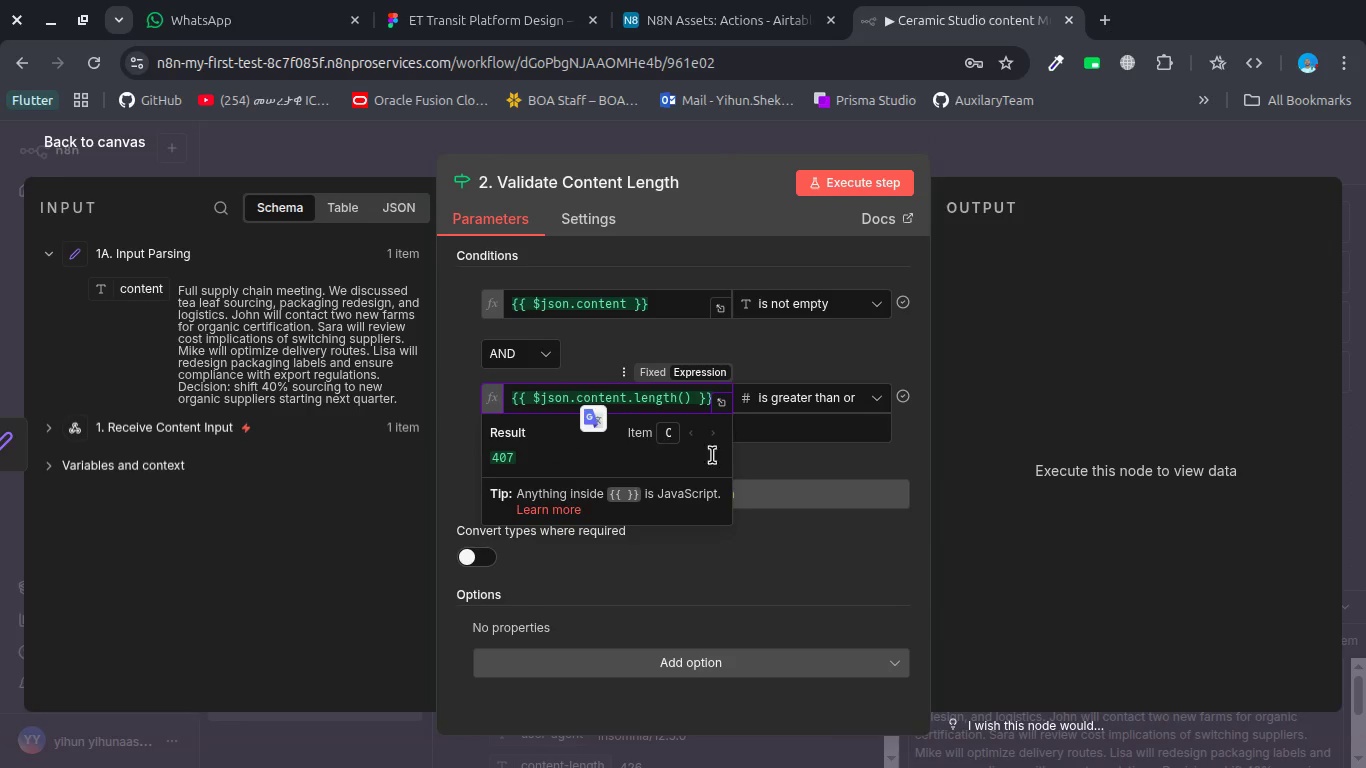 
left_click([776, 447])
 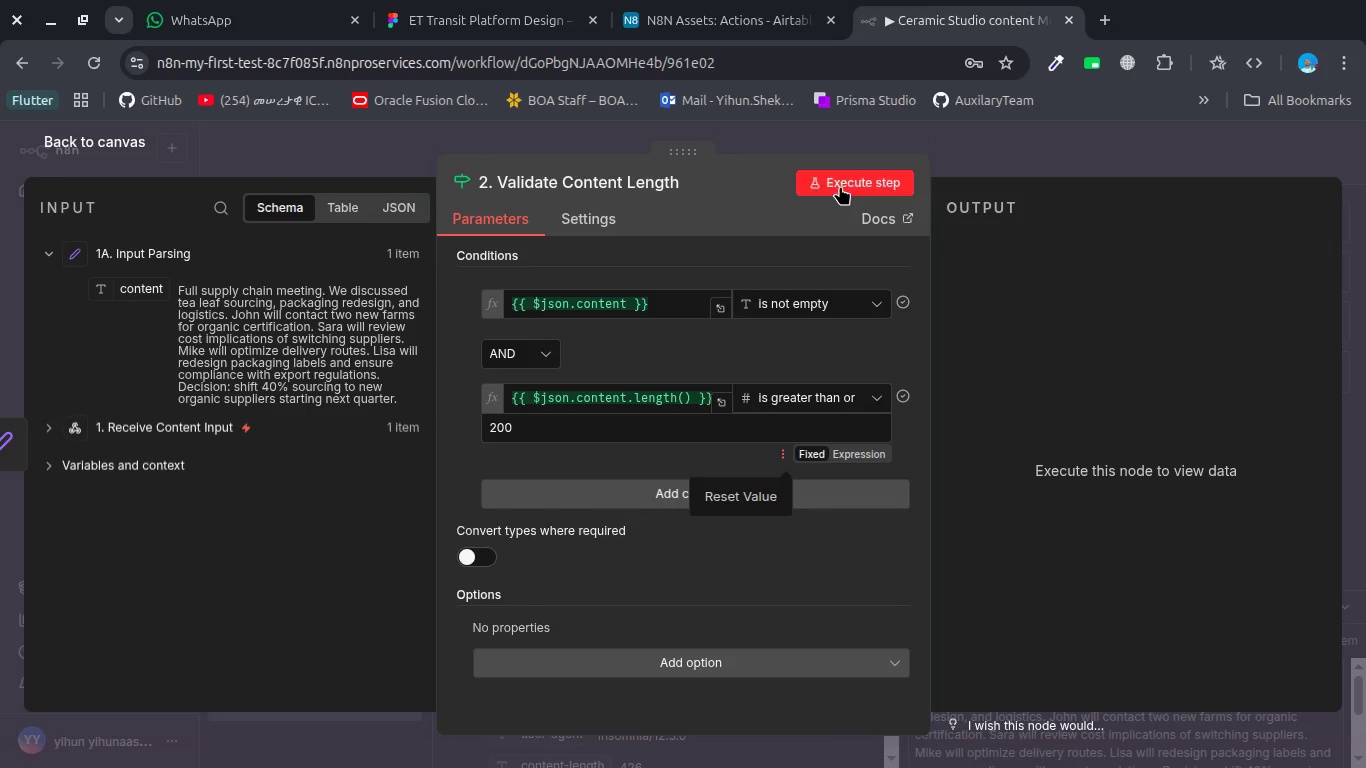 
left_click([840, 186])
 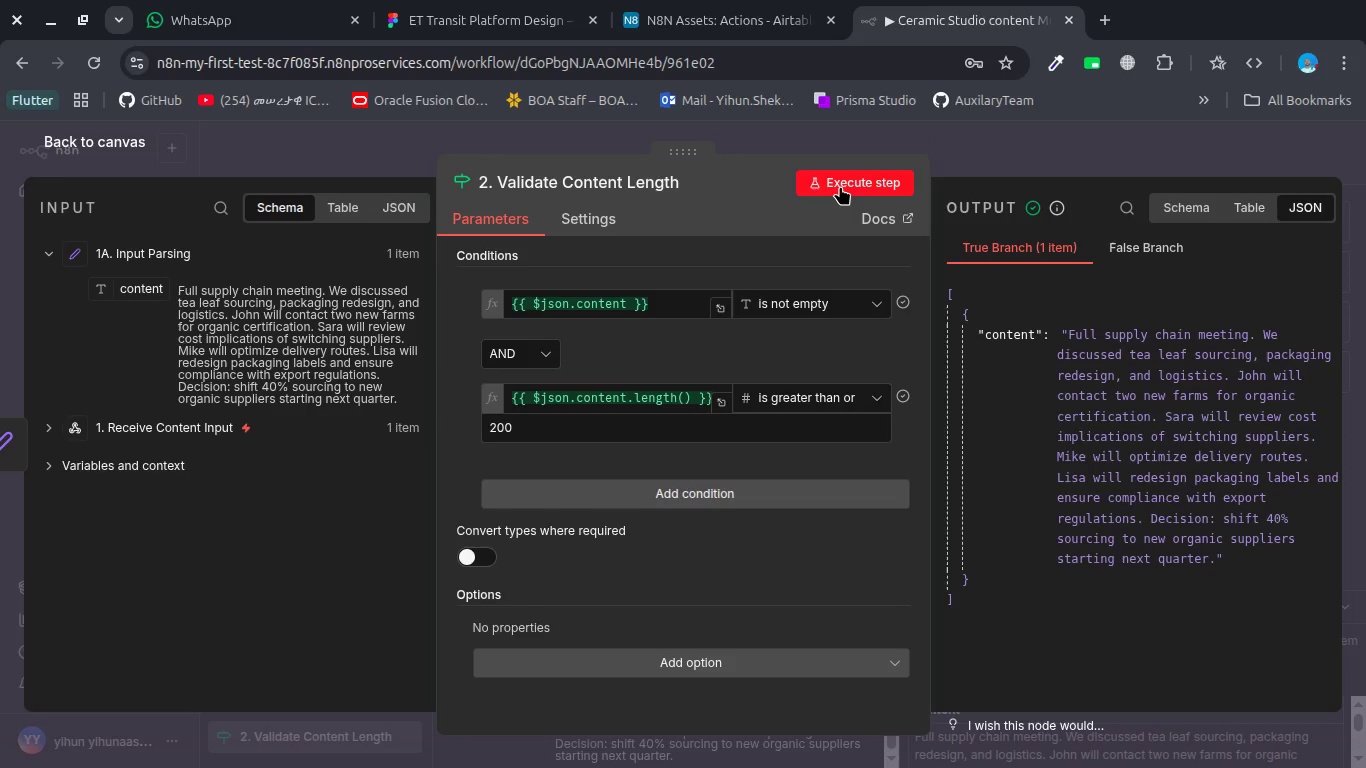 
wait(28.41)
 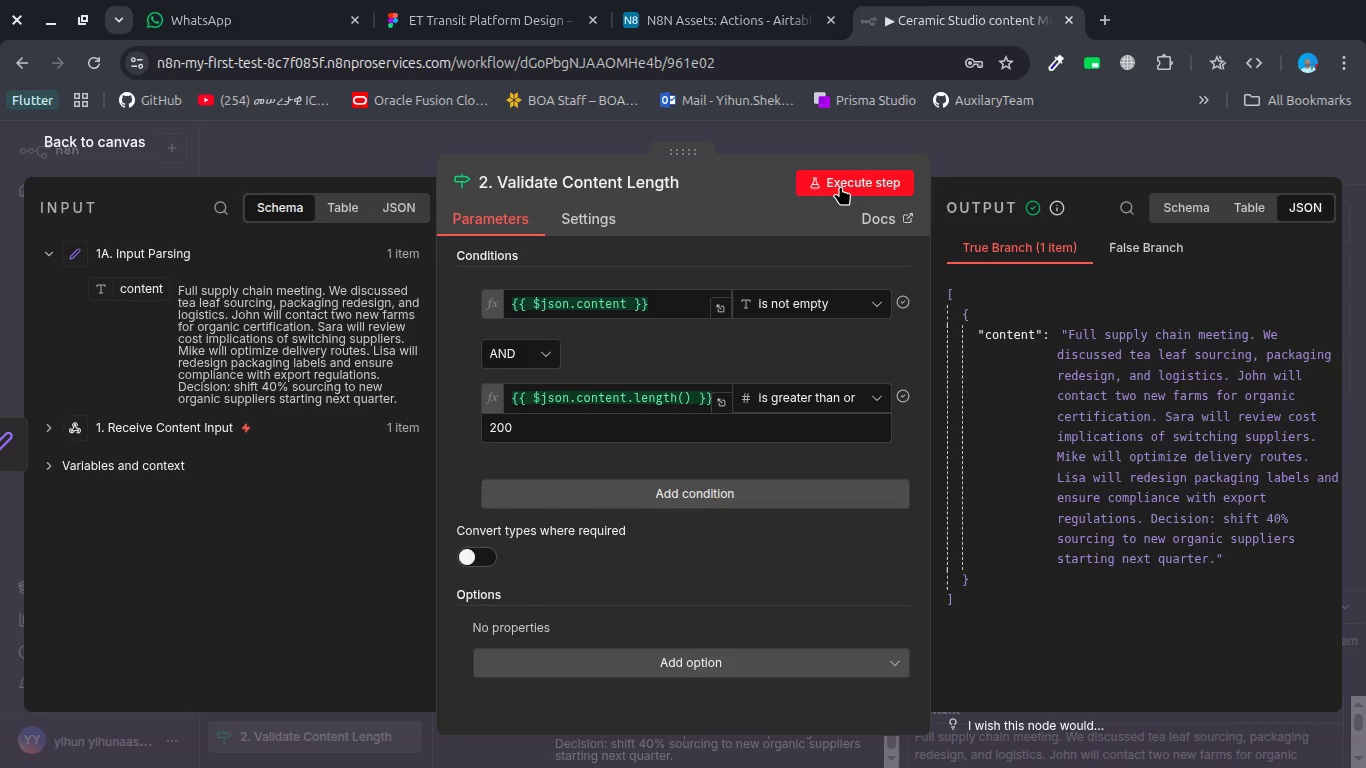 
left_click([561, 138])
 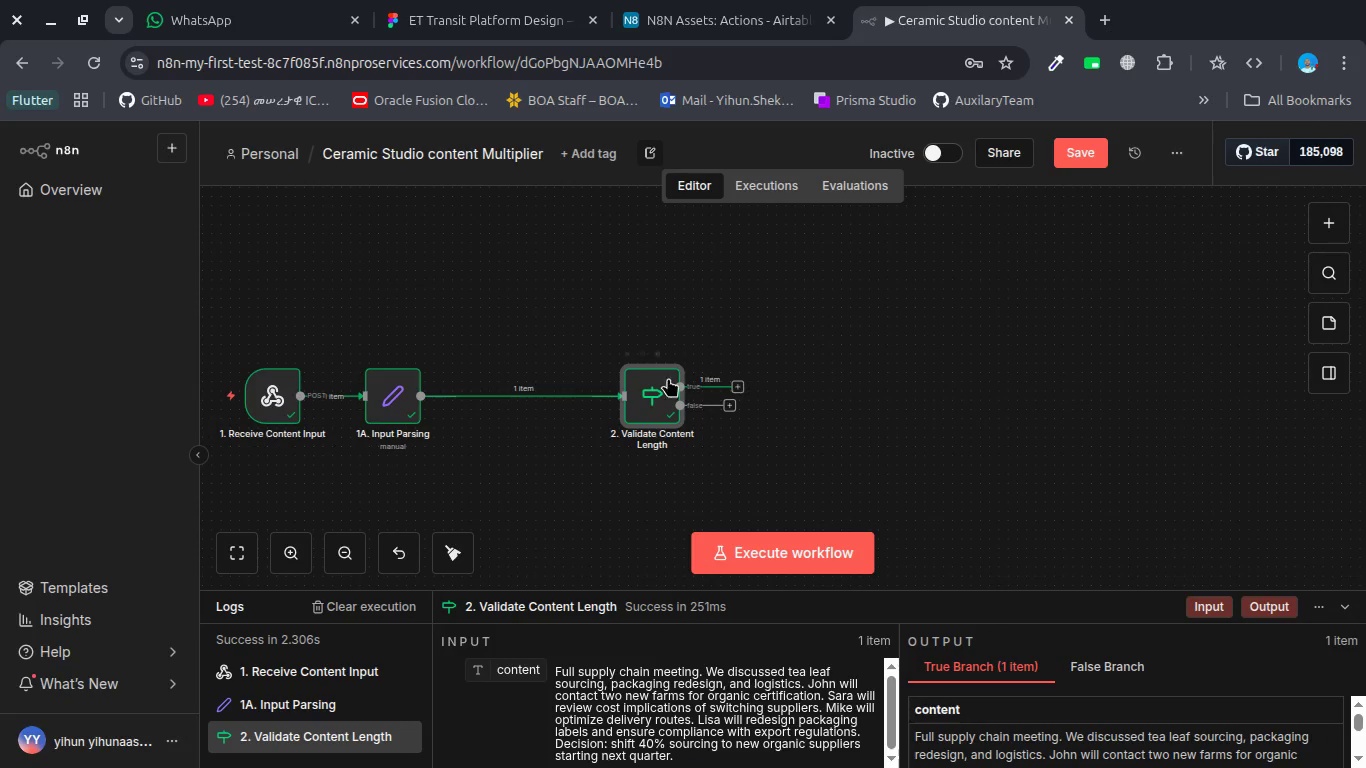 
left_click_drag(start_coordinate=[655, 378], to_coordinate=[511, 376])
 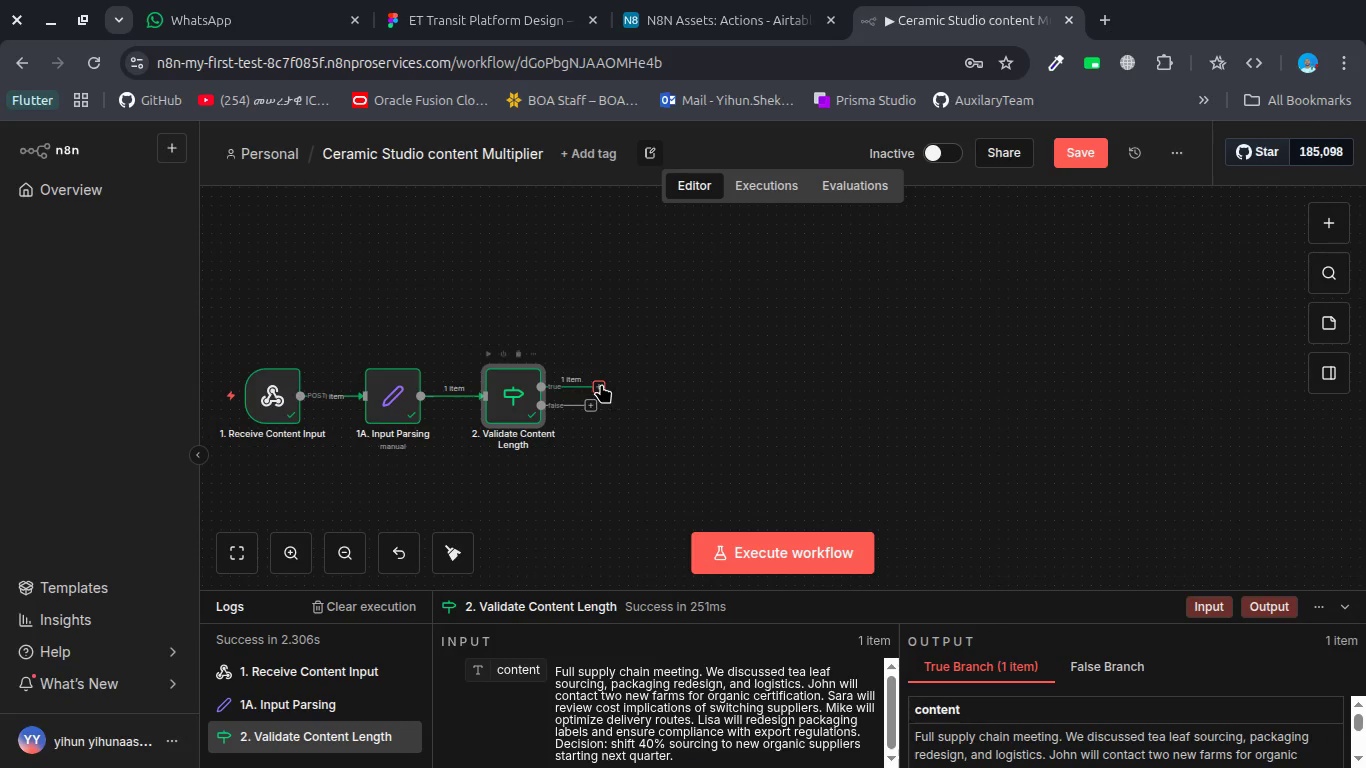 
left_click([600, 384])
 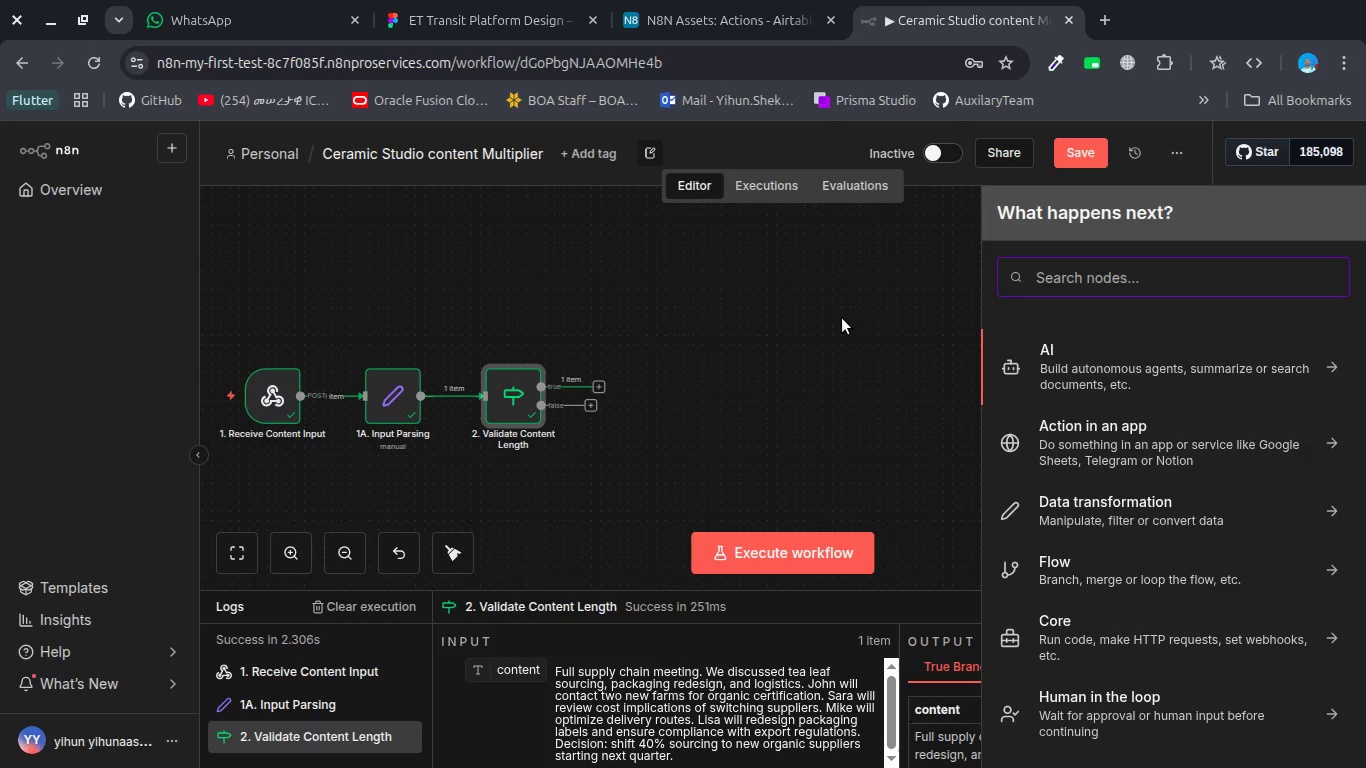 
type(set)
 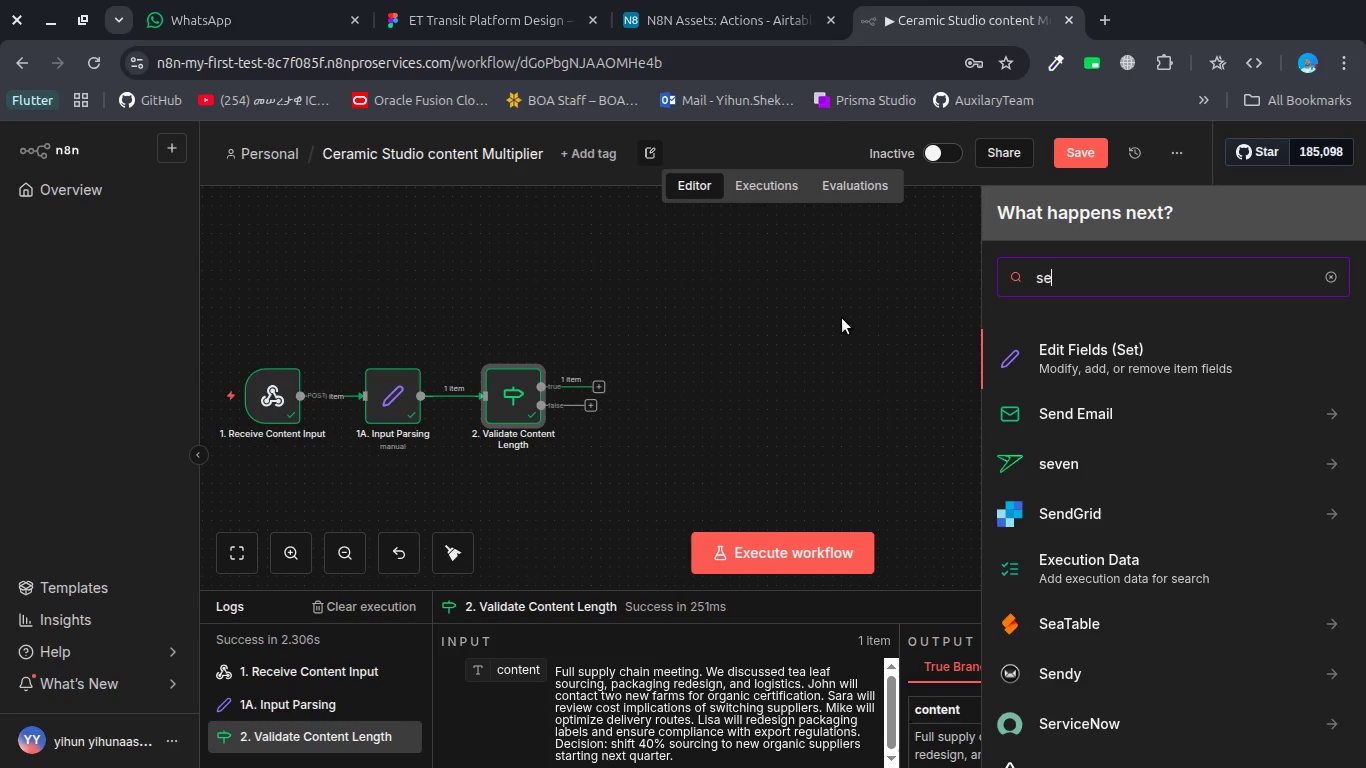 
key(Enter)
 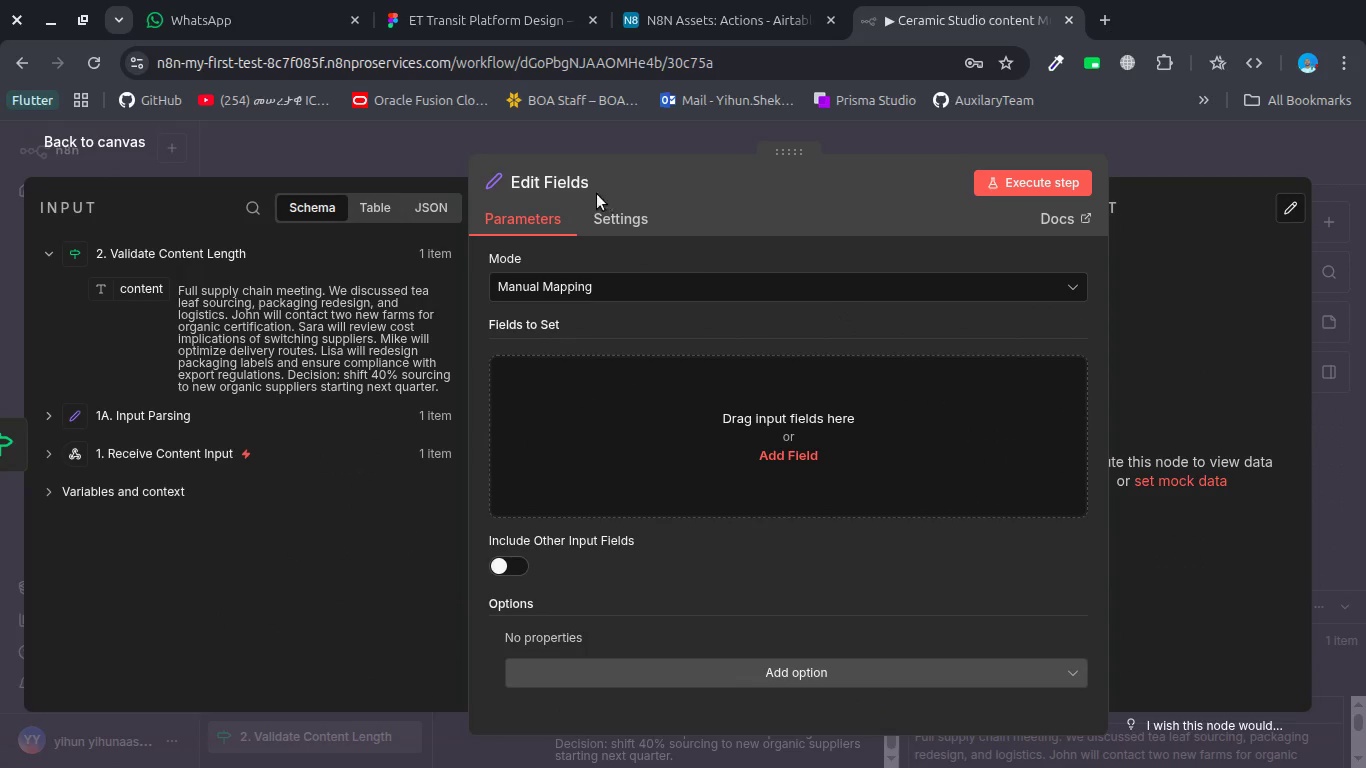 
left_click([558, 184])
 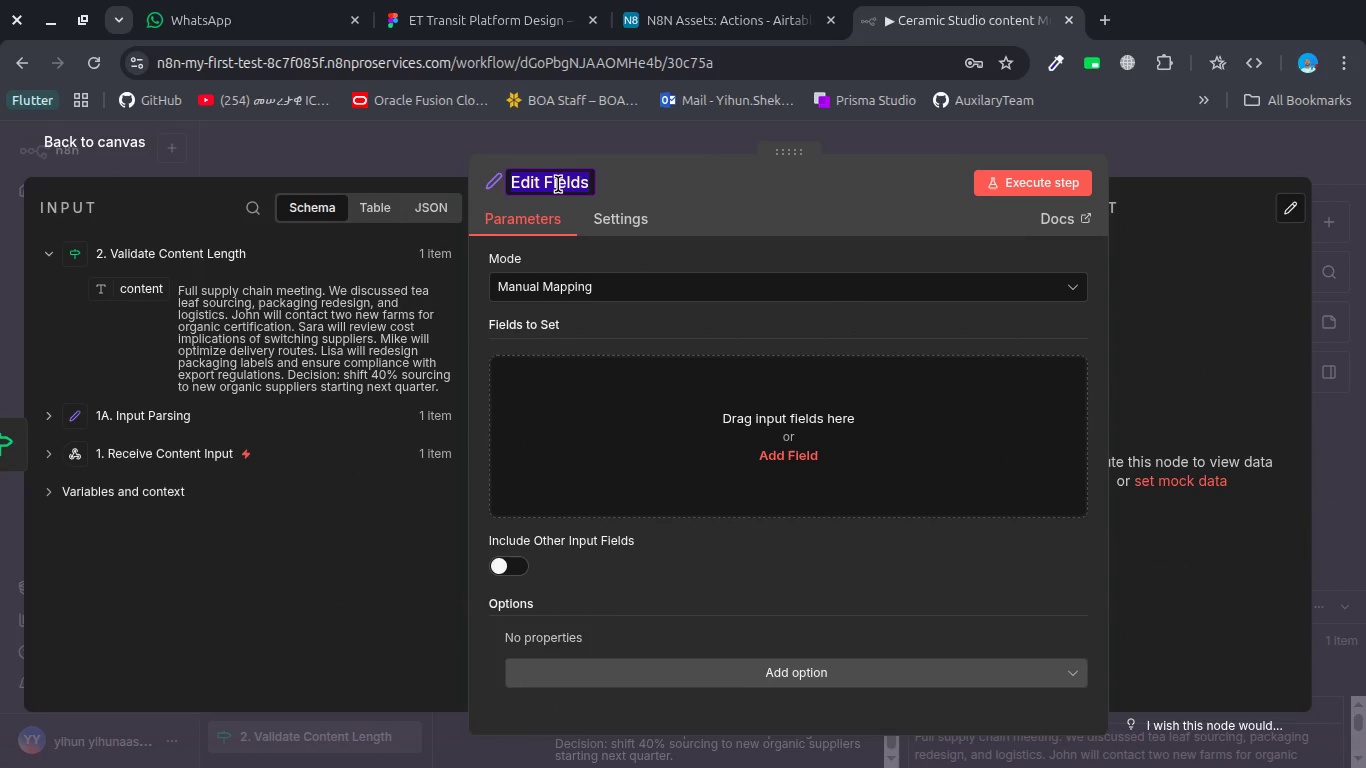 
type(4. )
key(Backspace)
key(Backspace)
key(Backspace)
key(Backspace)
type(3. BUild )
 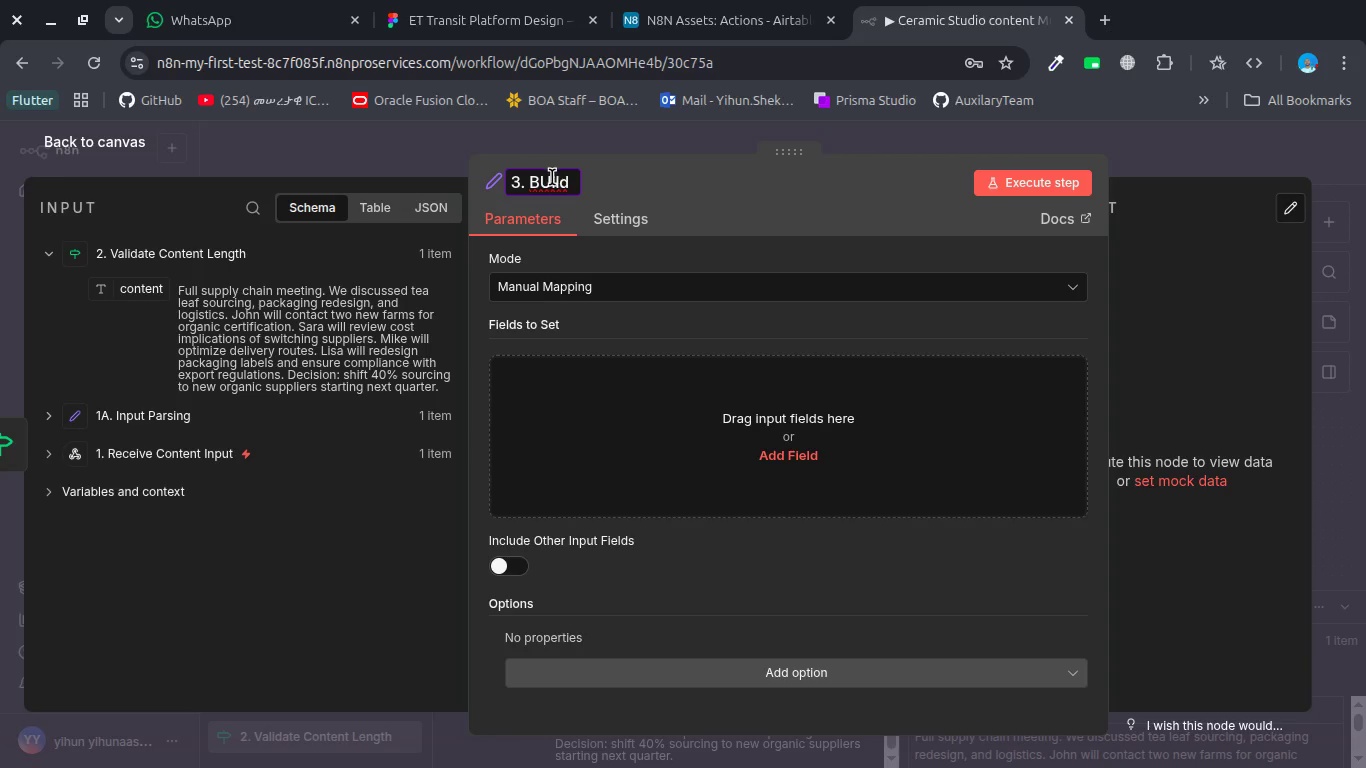 
double_click([552, 178])
 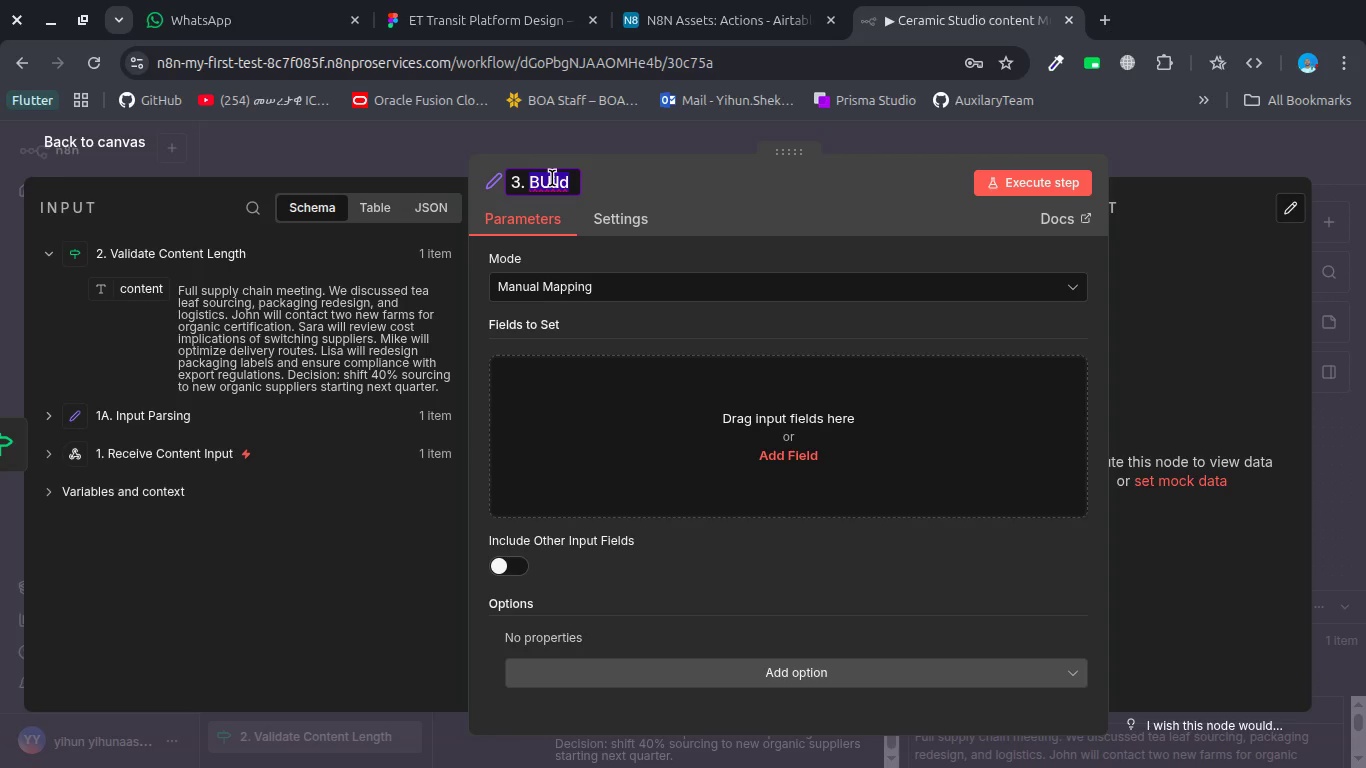 
type(Build Prm)
key(Backspace)
type(ompt)
 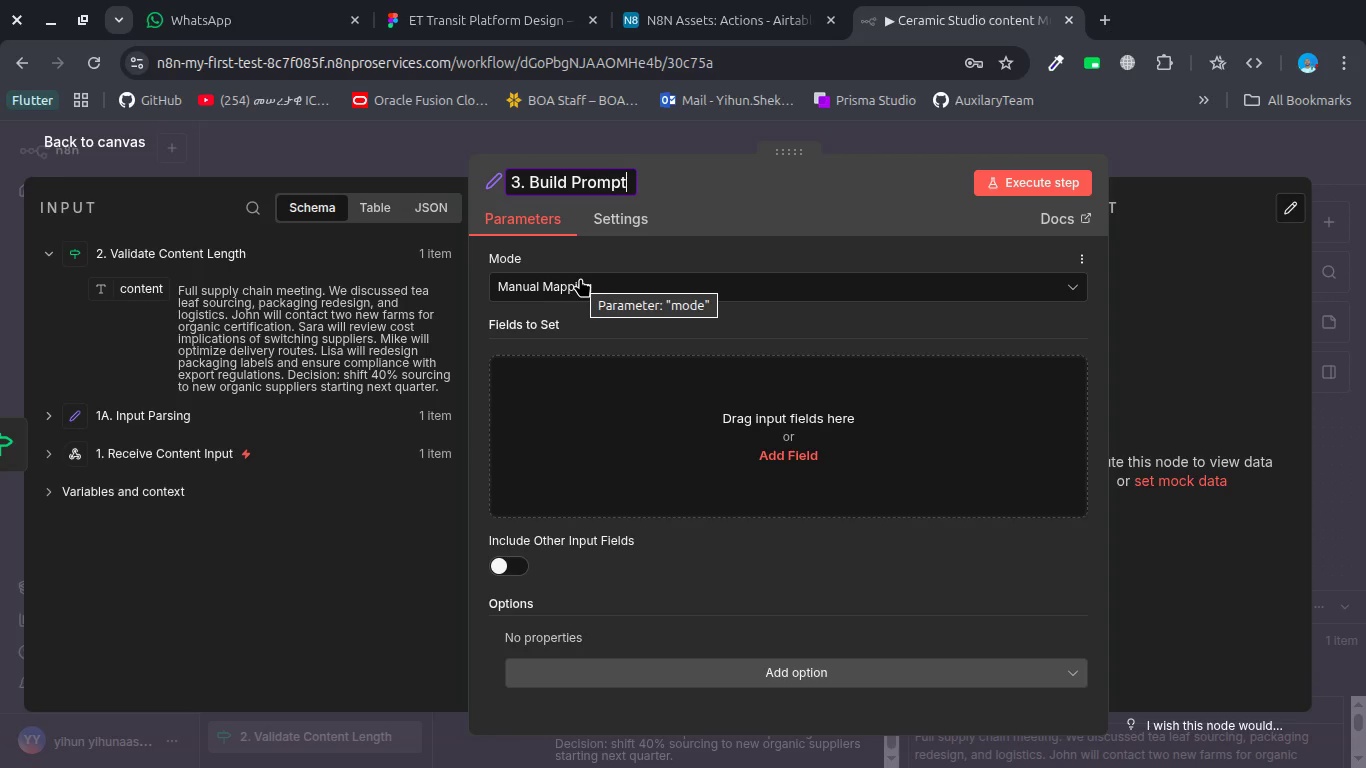 
wait(6.79)
 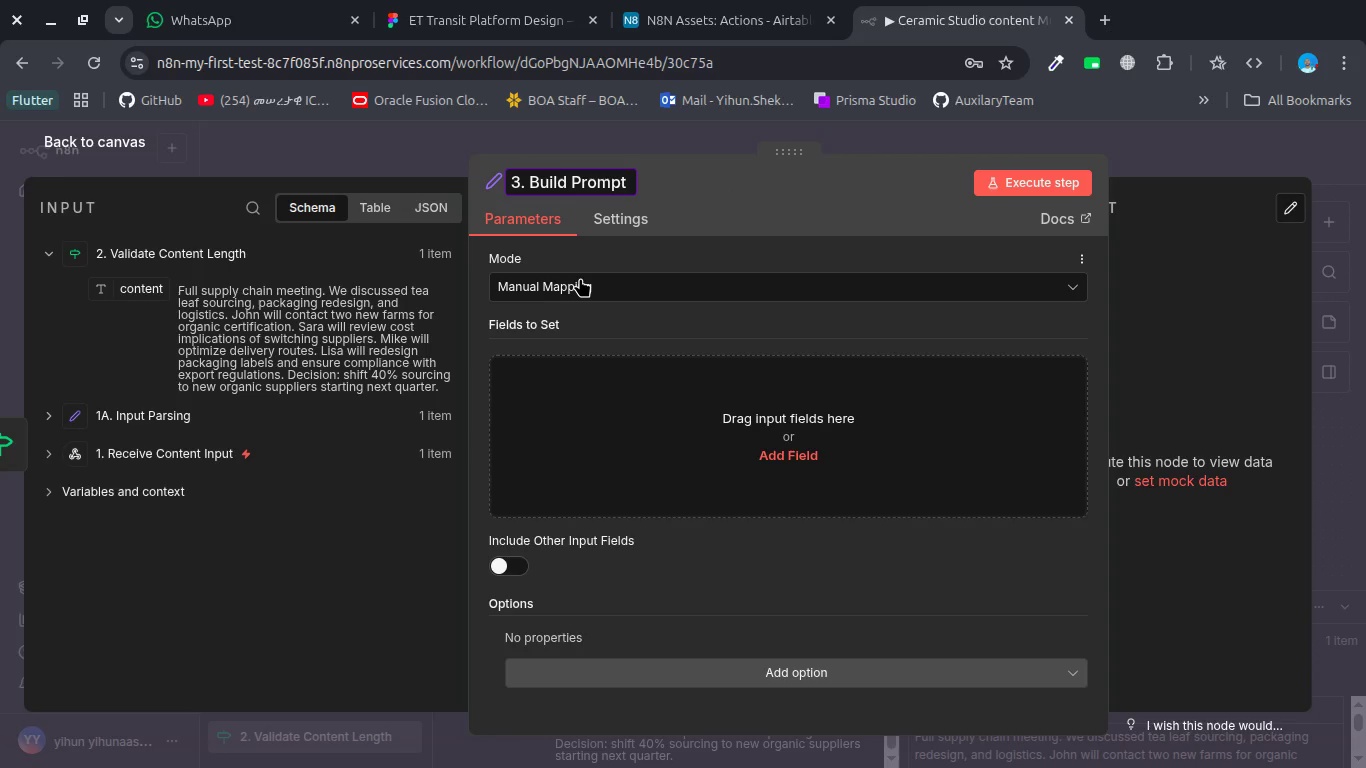 
left_click([605, 418])
 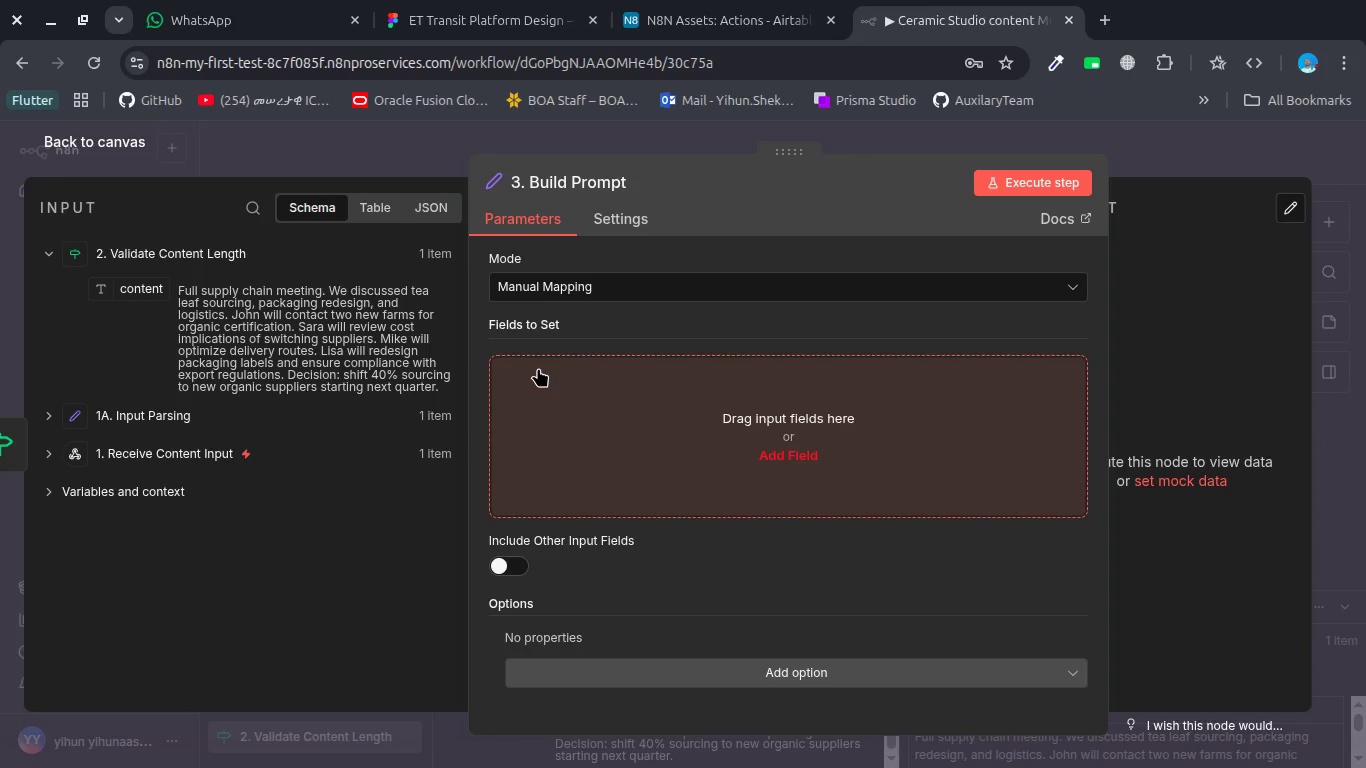 
left_click([579, 387])
 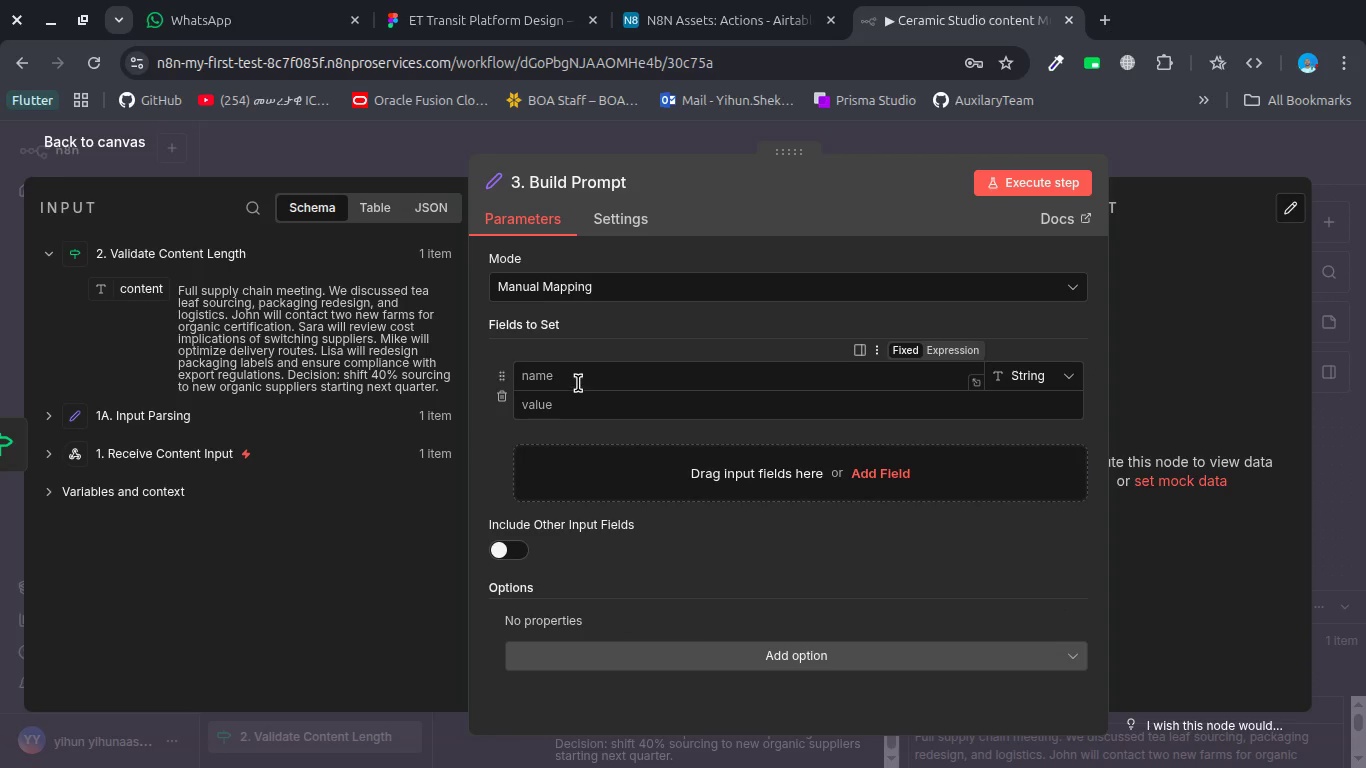 
left_click([577, 376])
 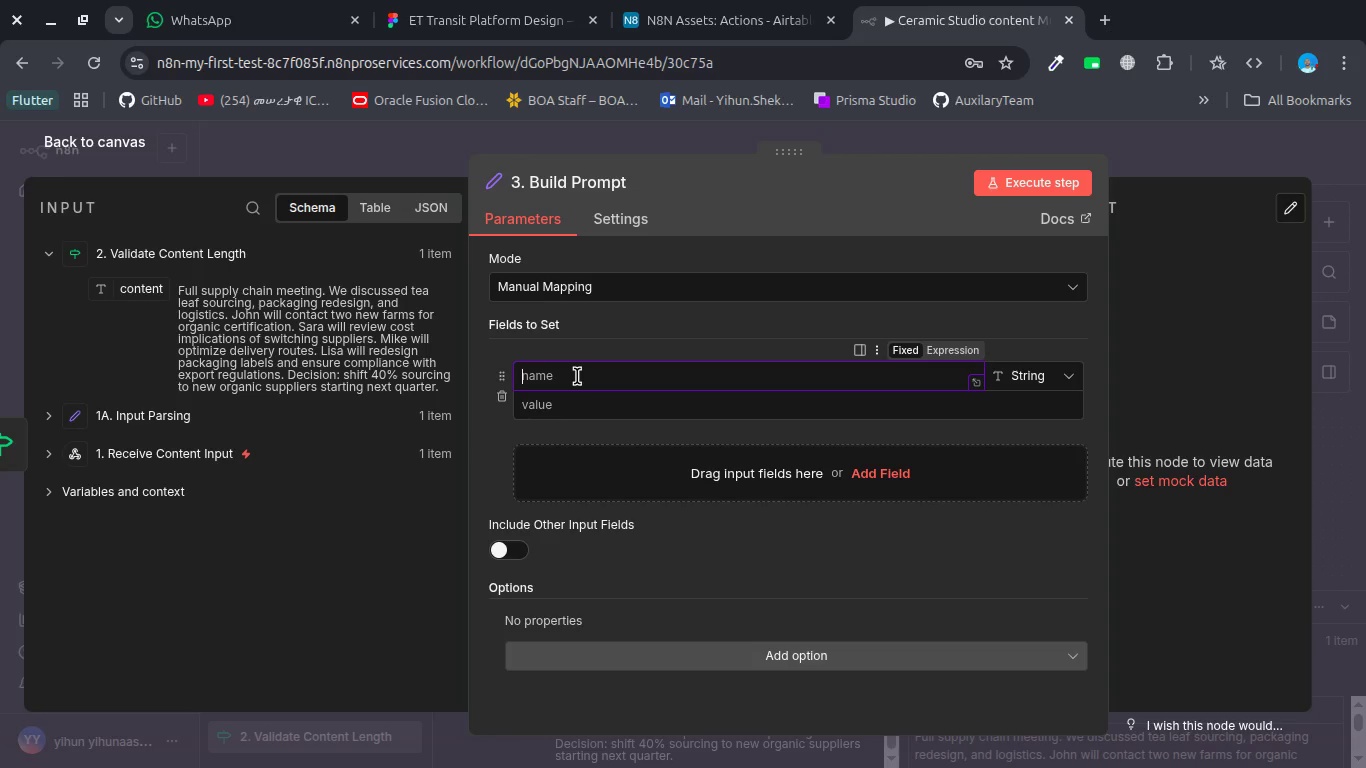 
type(promt)
key(Backspace)
key(Backspace)
key(Backspace)
type(mpt)
 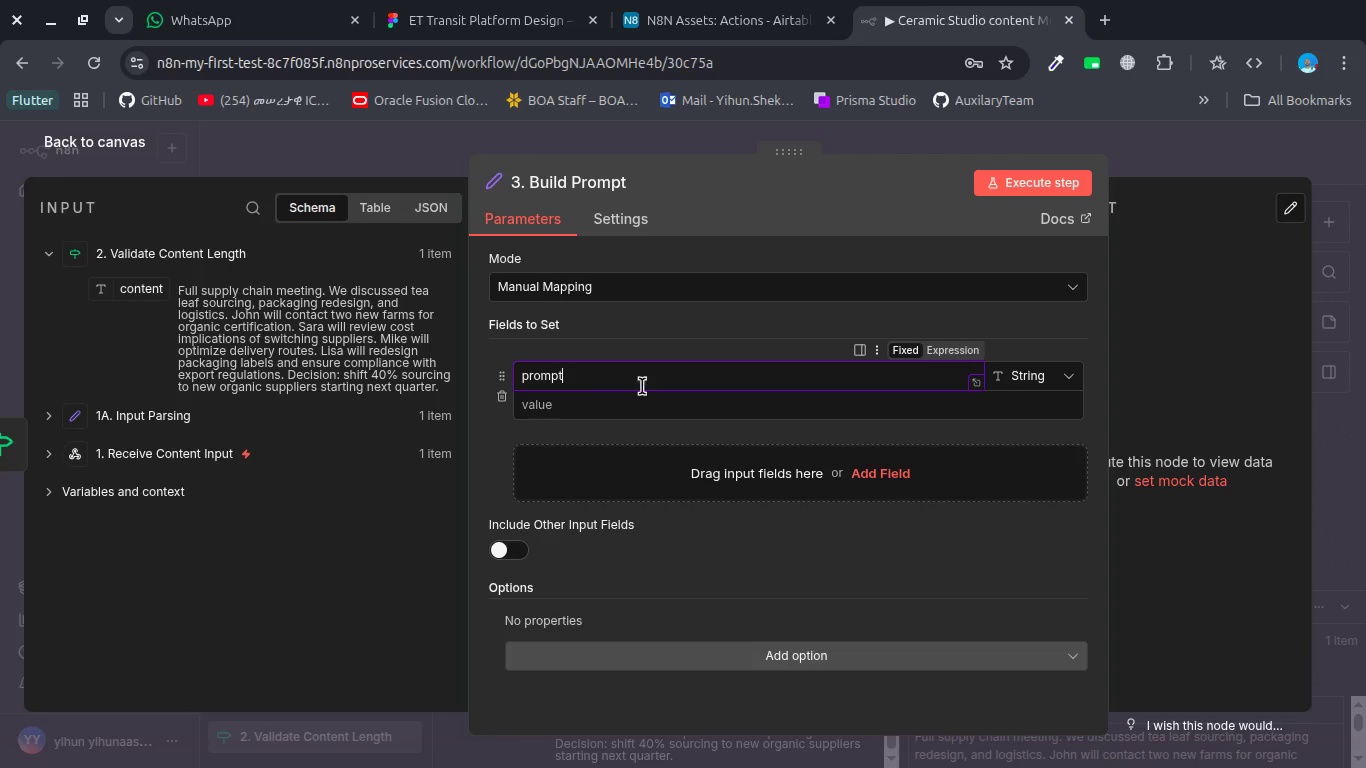 
left_click([930, 412])
 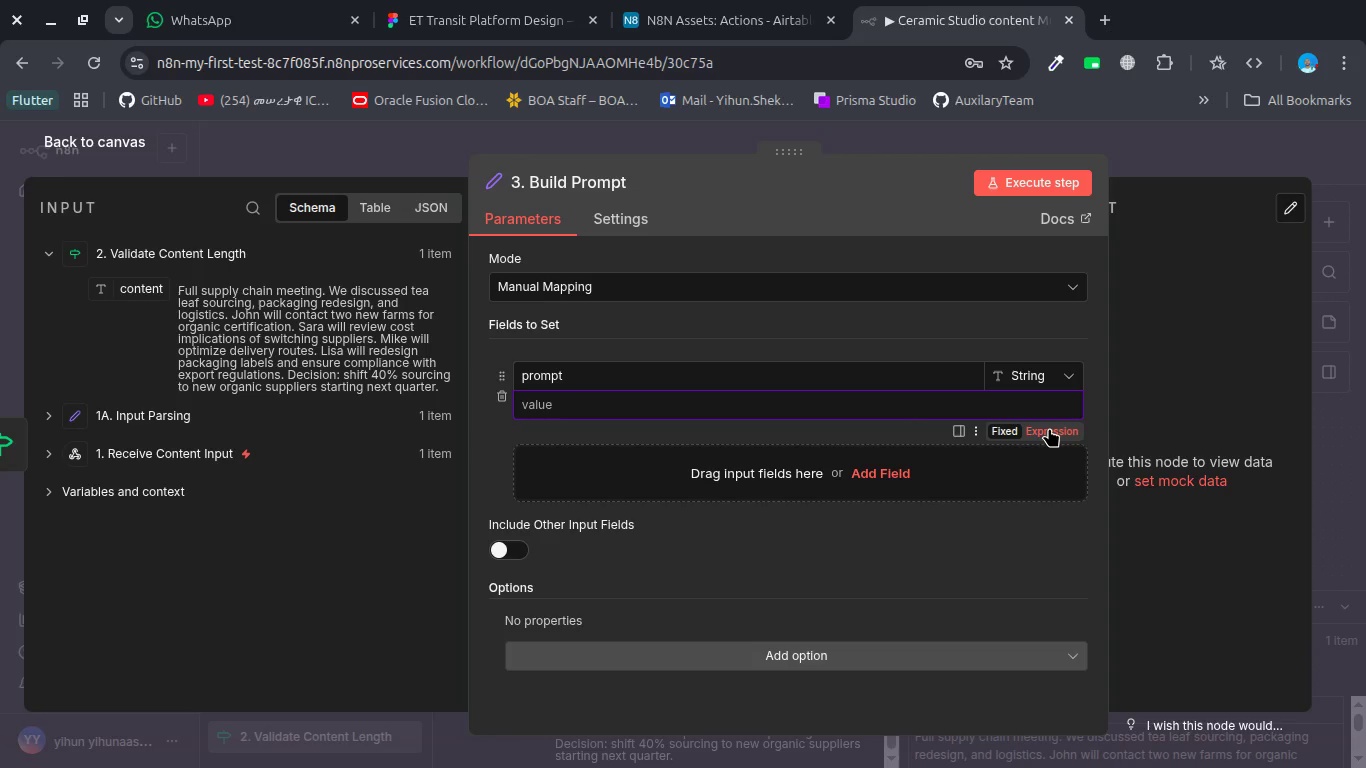 
left_click([1049, 428])
 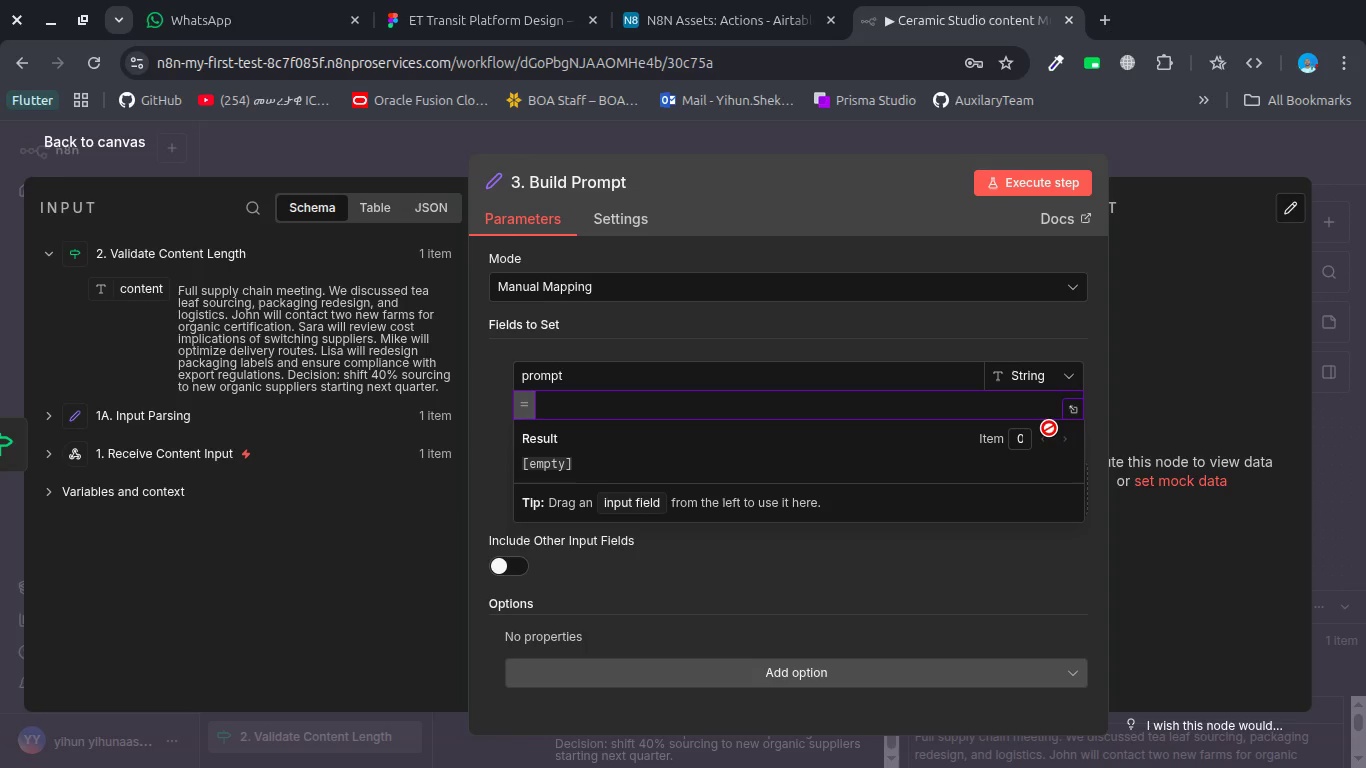 
wait(5.47)
 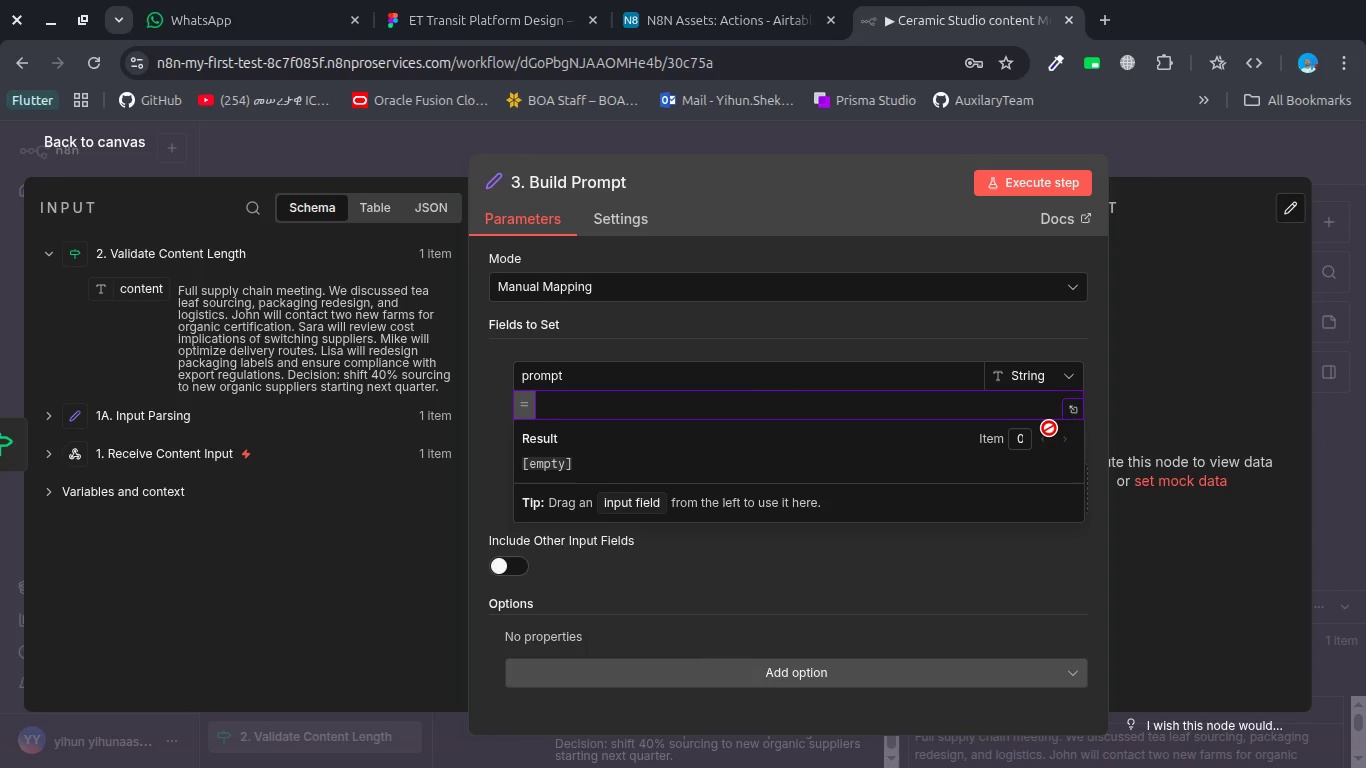 
type(Transform teh f)
key(Backspace)
key(Backspace)
key(Backspace)
key(Backspace)
type(he following content in to fur fm)
key(Backspace)
type(rmatsand return ONLY valid JSON)
 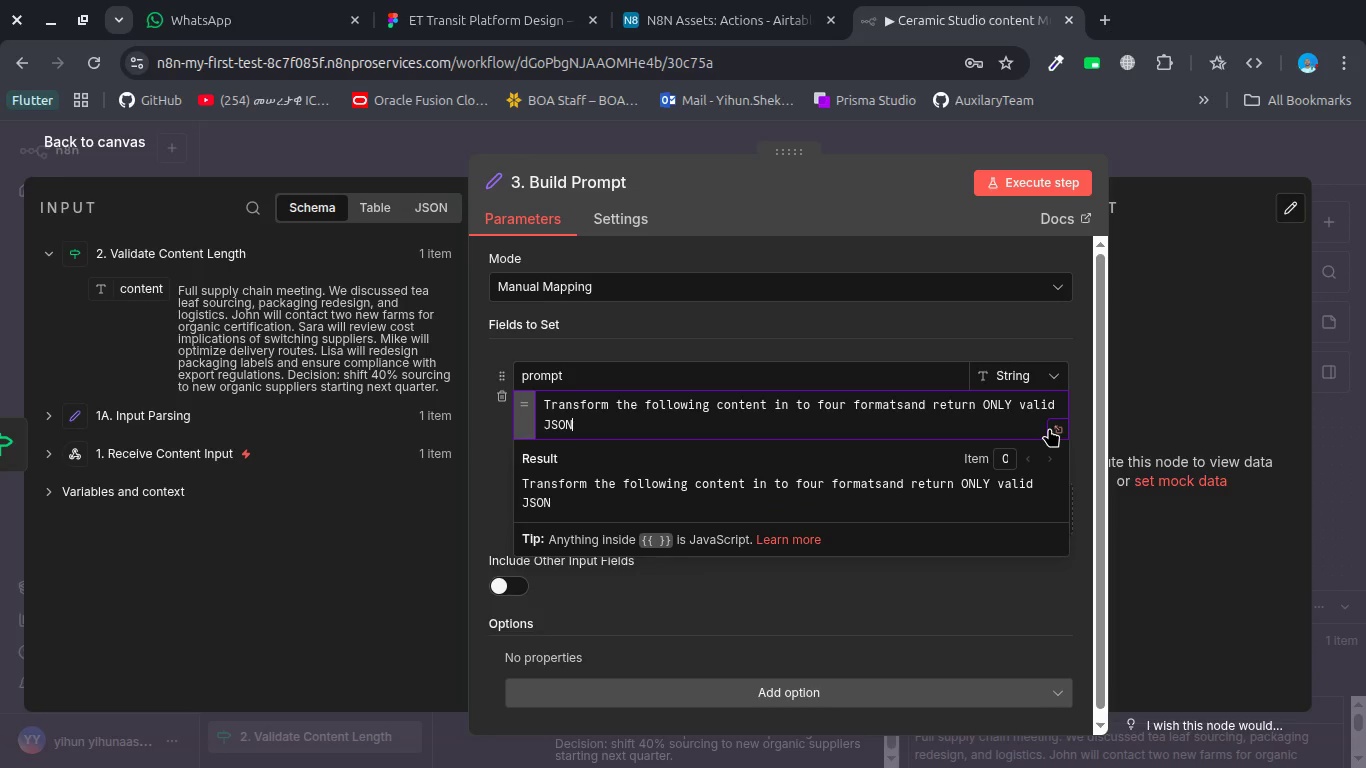 
wait(17.03)
 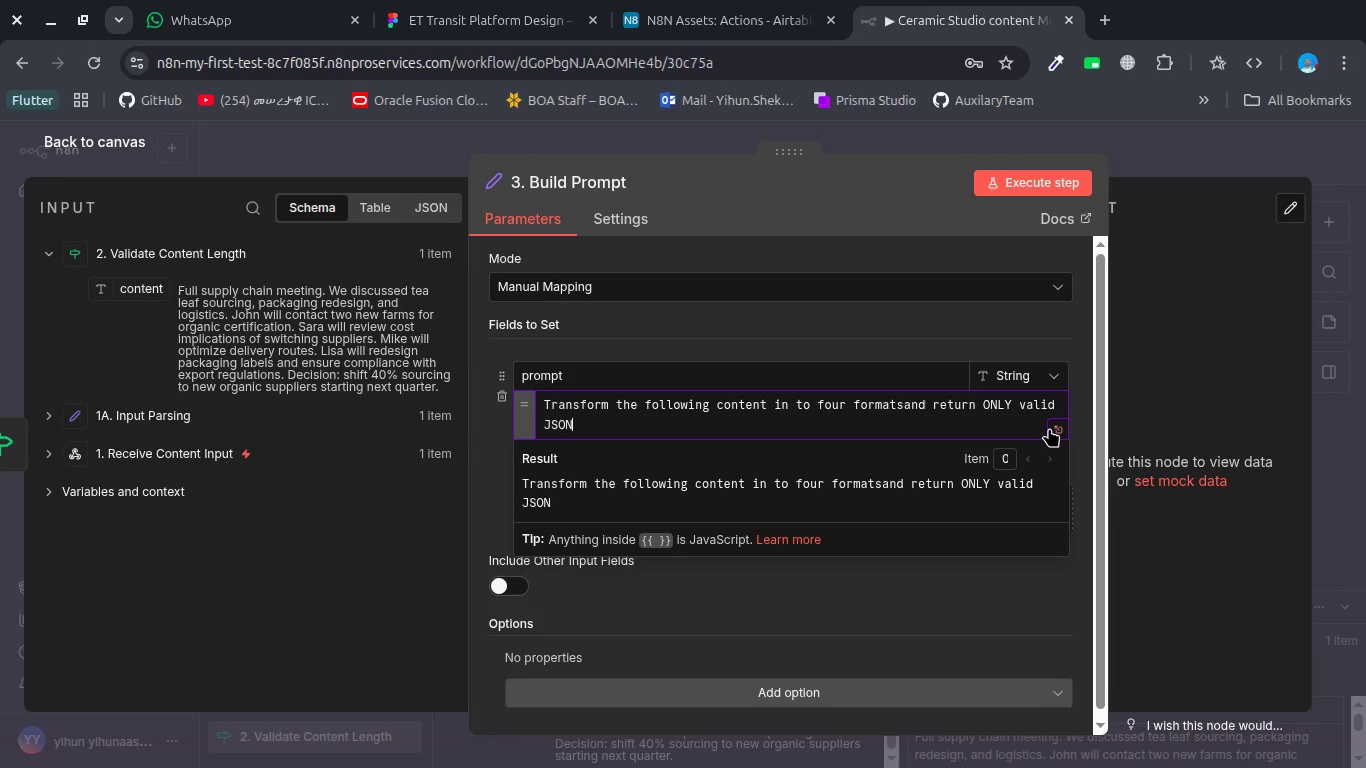 
key(Period)
 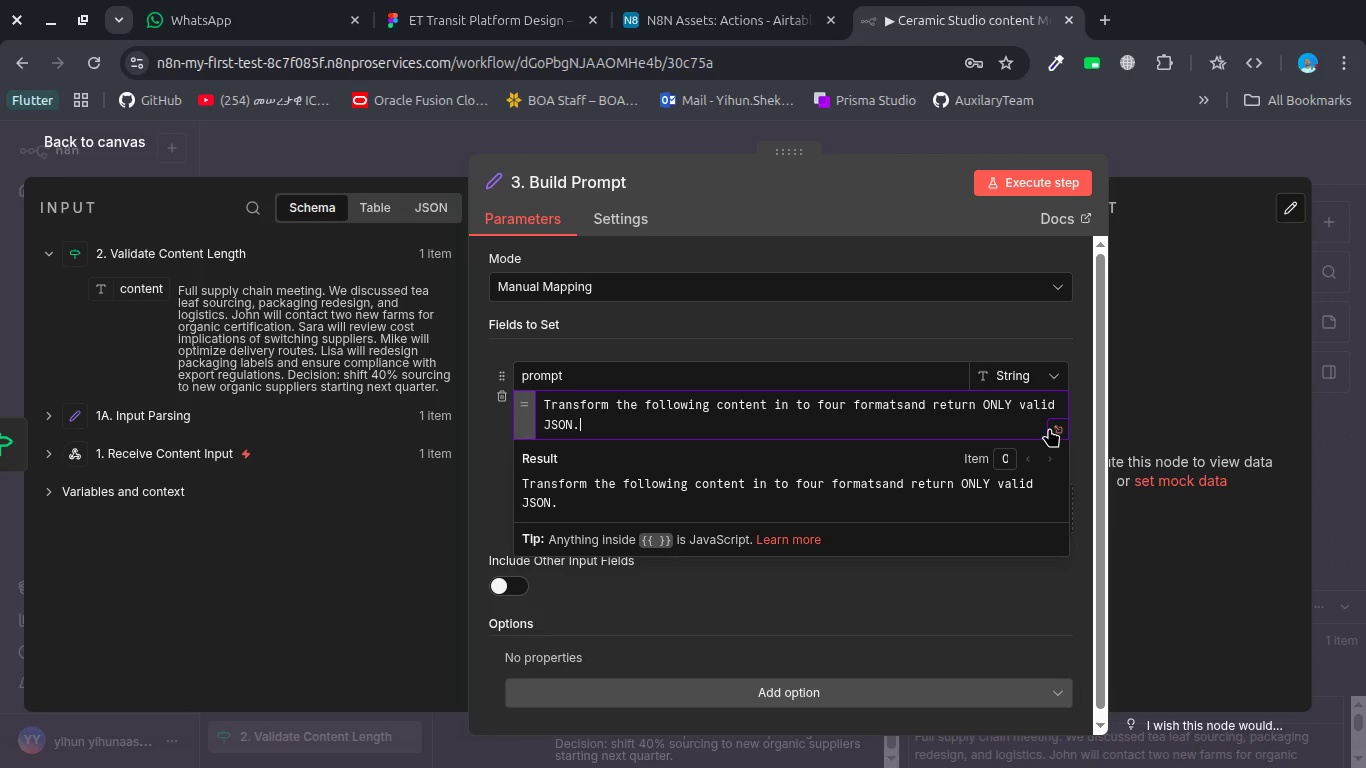 
key(Shift+Enter)
 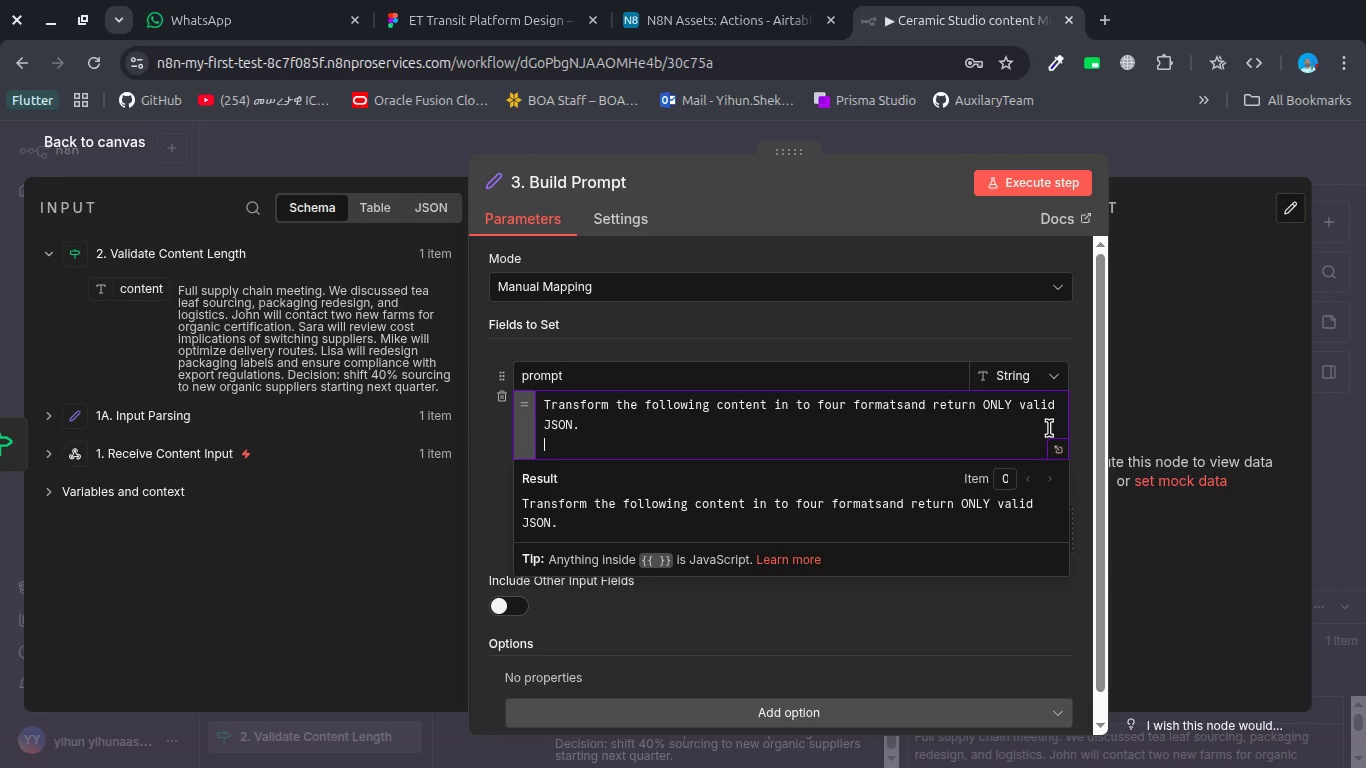 
key(Shift+Enter)
 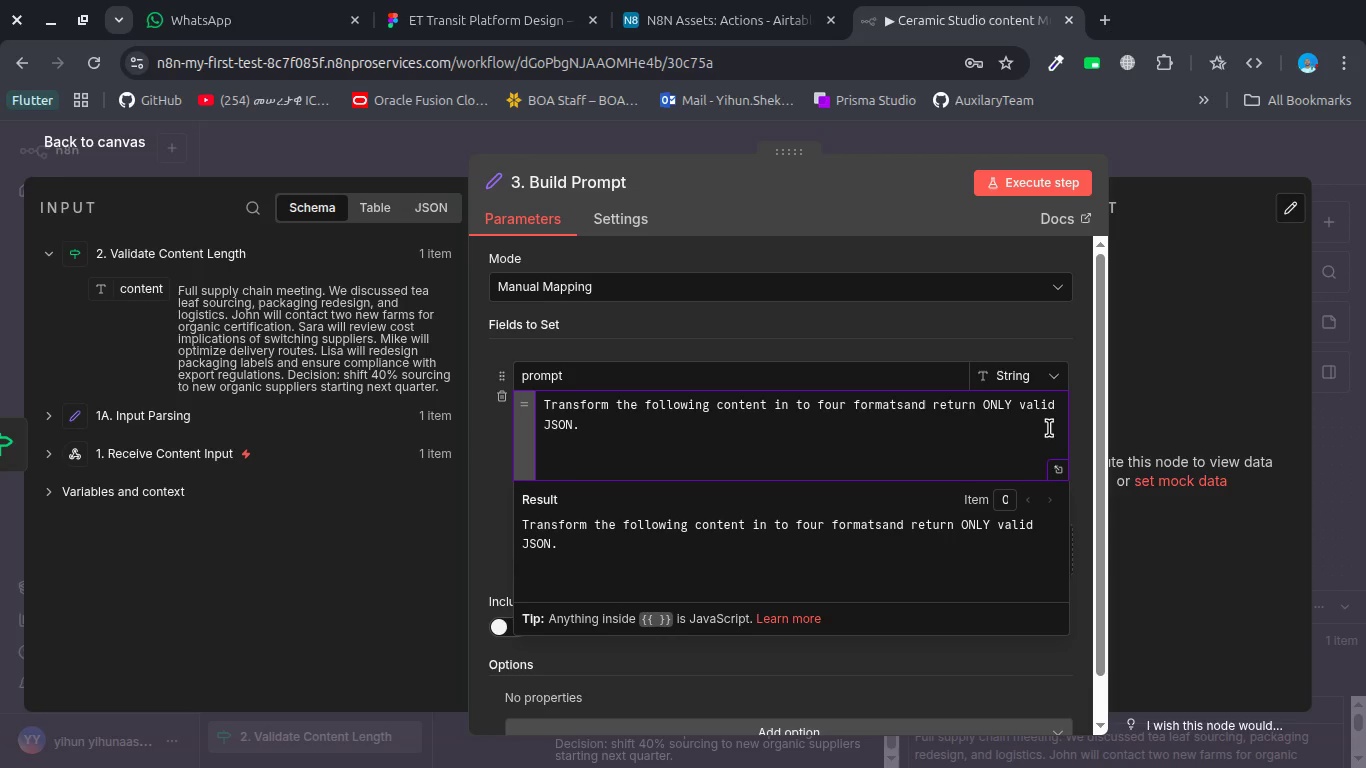 
wait(8.18)
 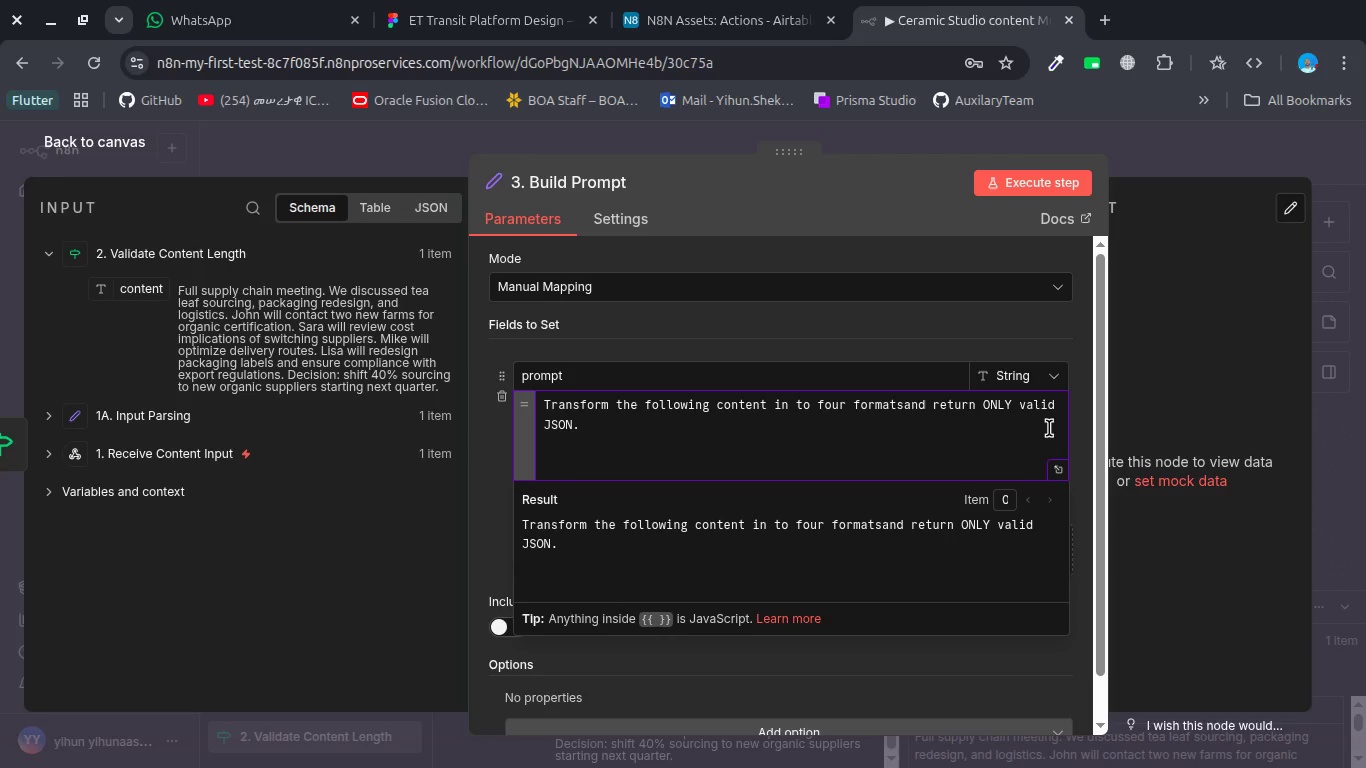 
type(content:)
 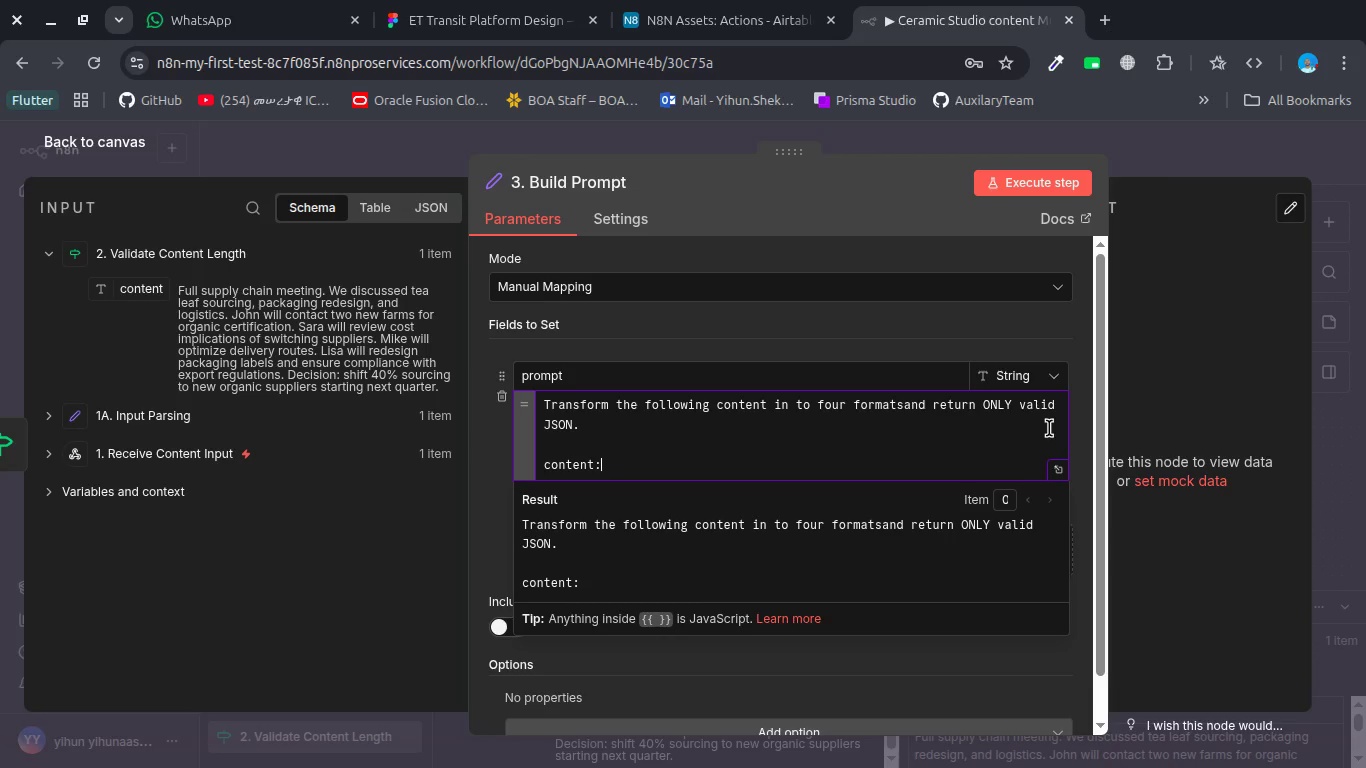 
left_click_drag(start_coordinate=[150, 297], to_coordinate=[659, 472])
 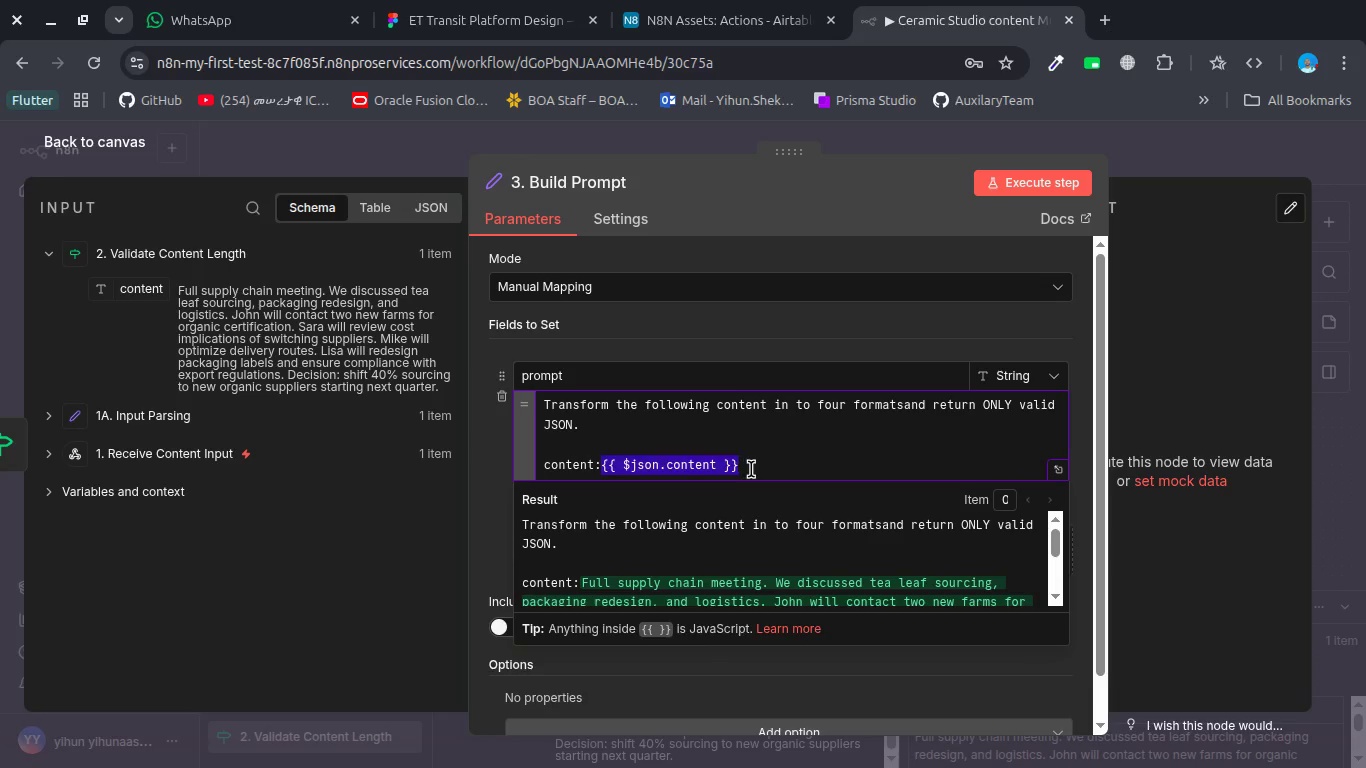 
left_click([752, 468])
 